 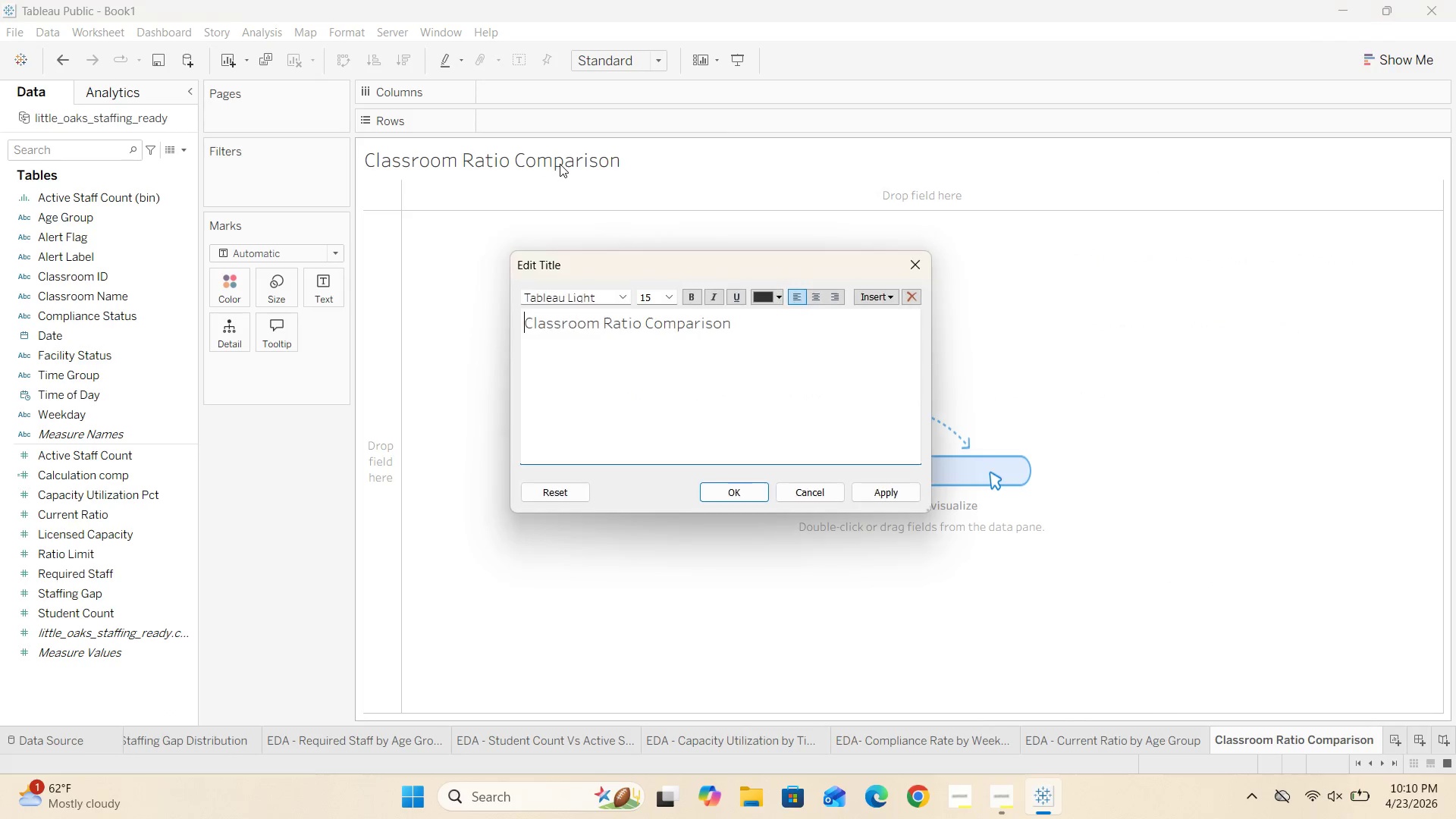 
left_click([822, 300])
 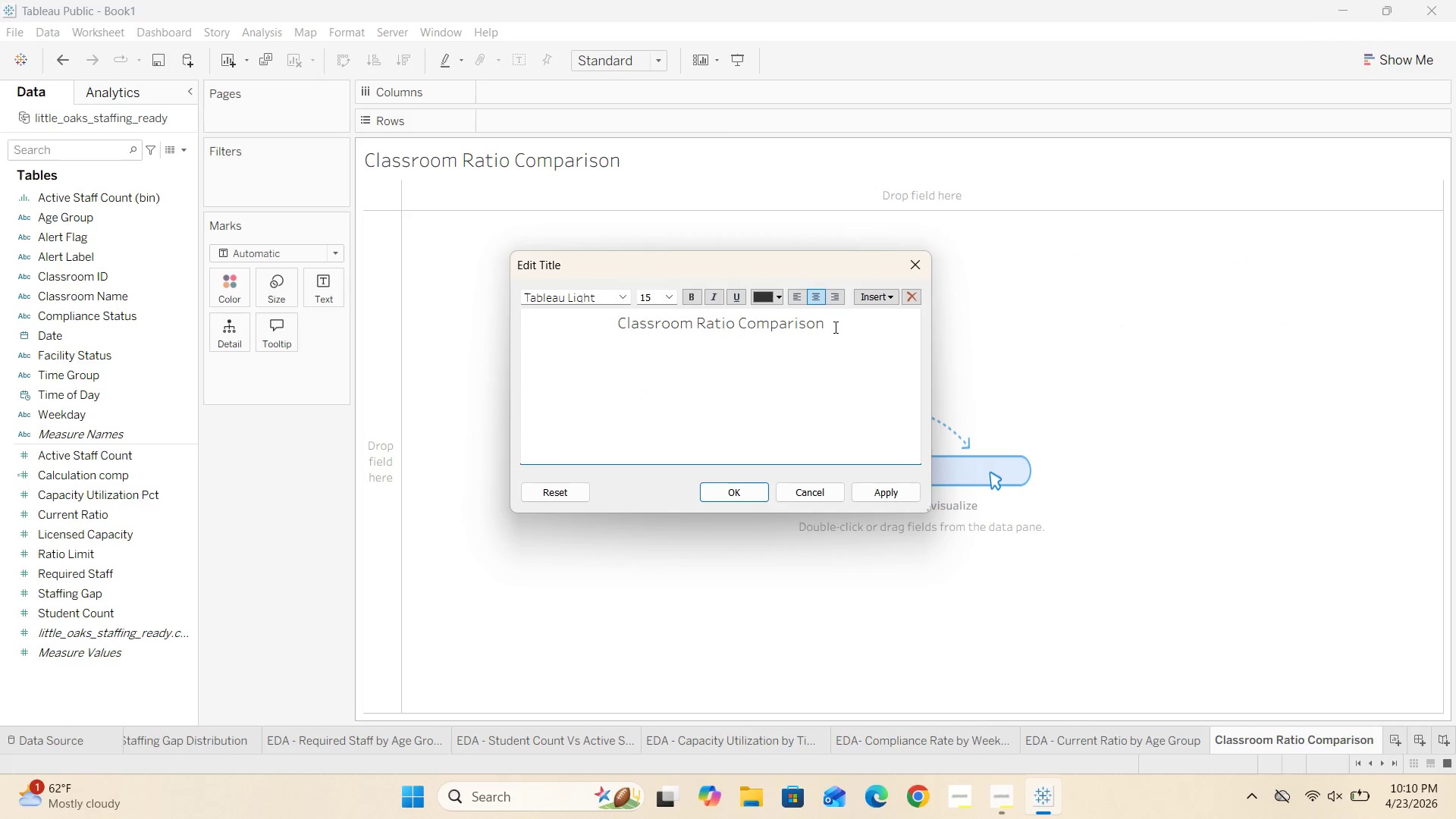 
left_click_drag(start_coordinate=[836, 328], to_coordinate=[582, 328])
 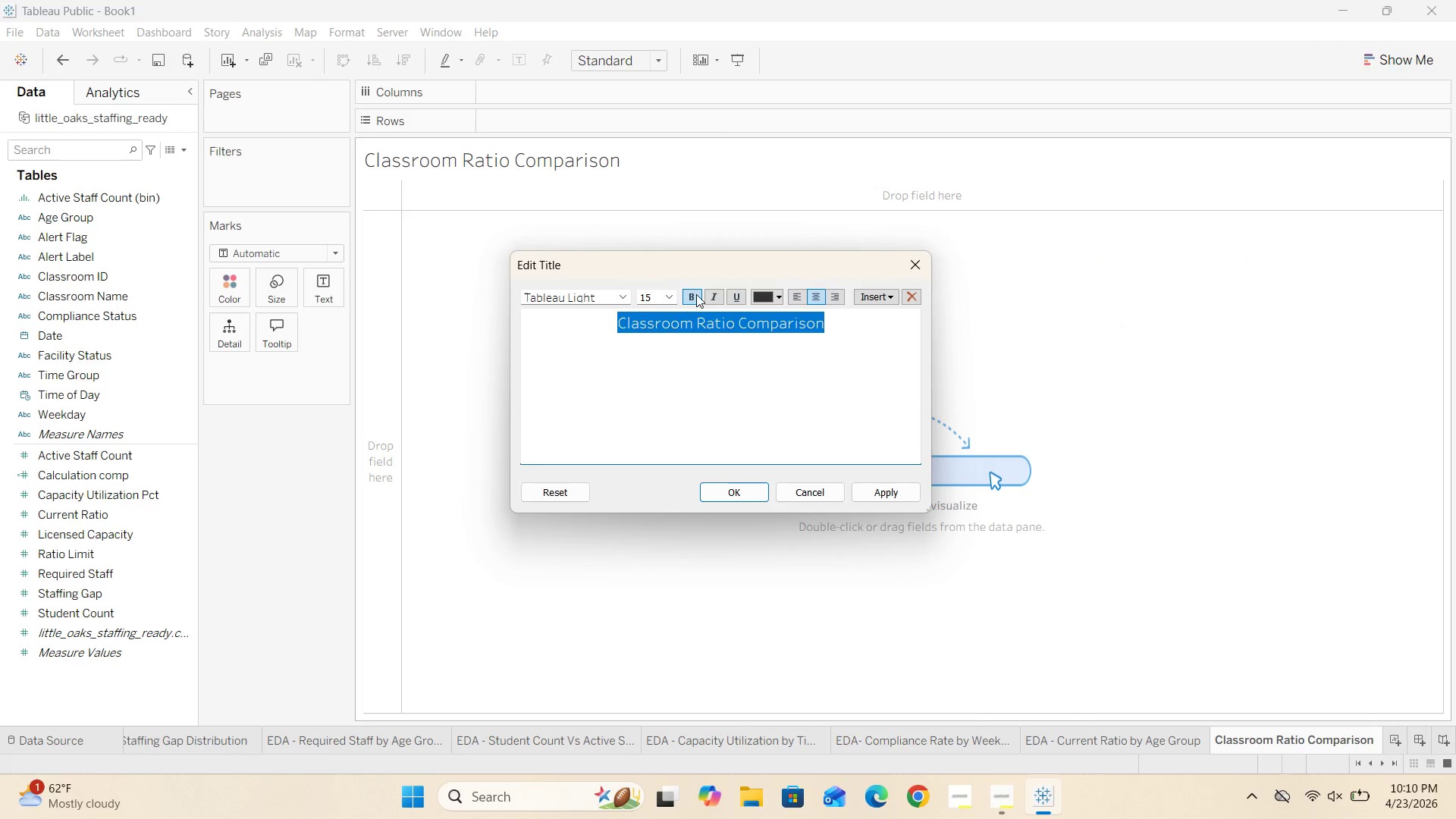 
left_click([690, 297])
 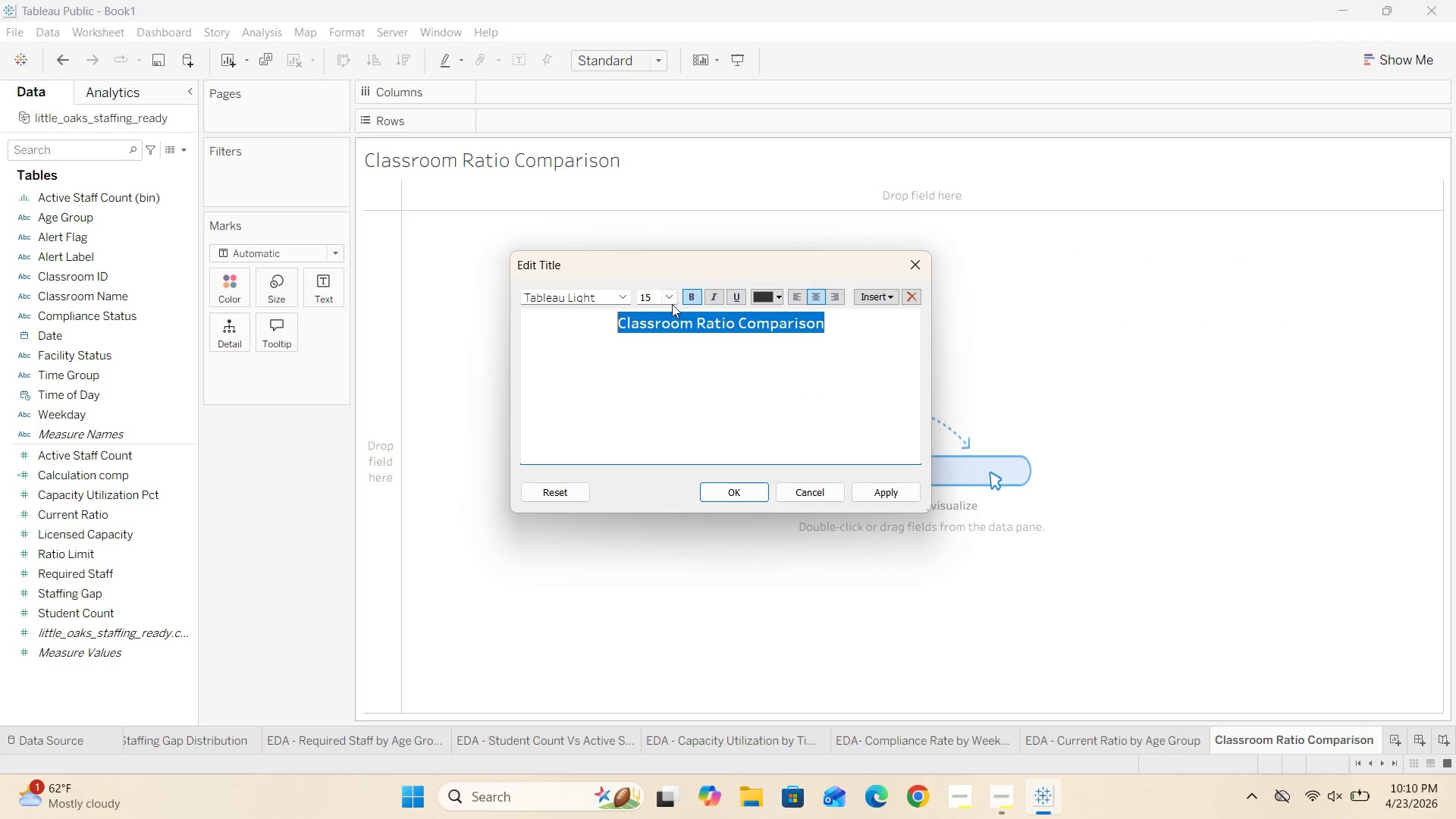 
left_click([671, 300])
 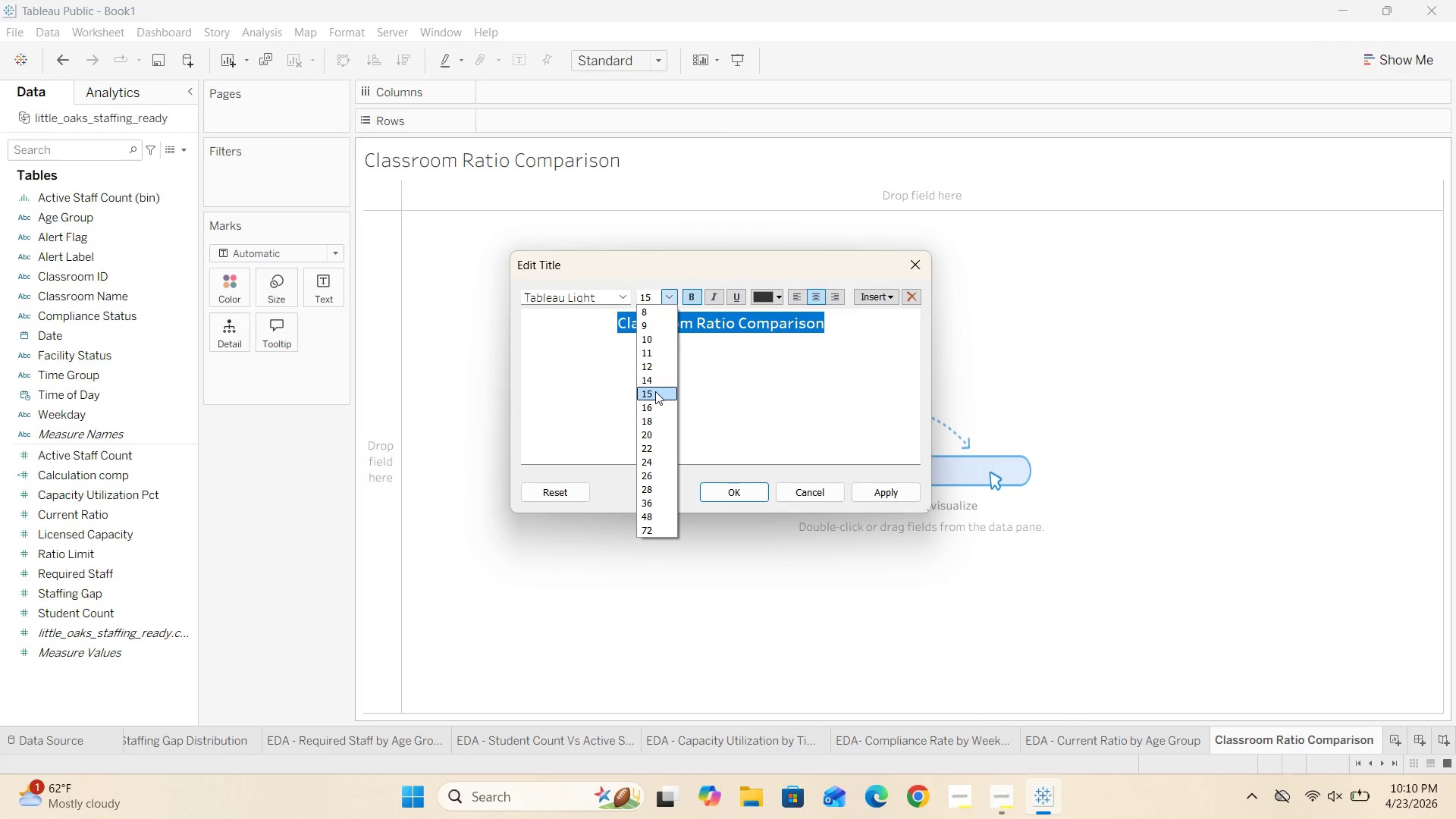 
left_click([656, 393])
 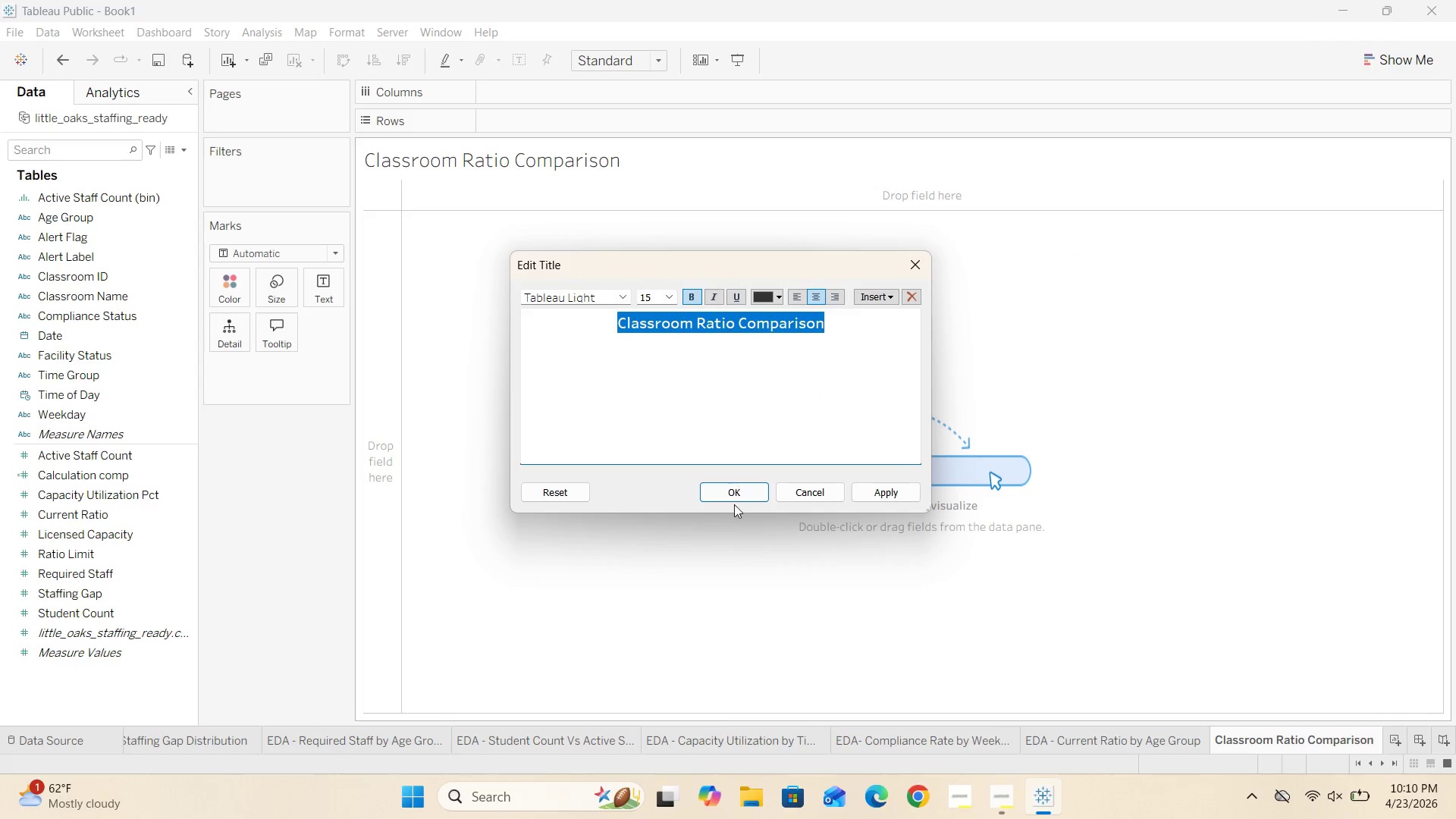 
left_click([736, 496])
 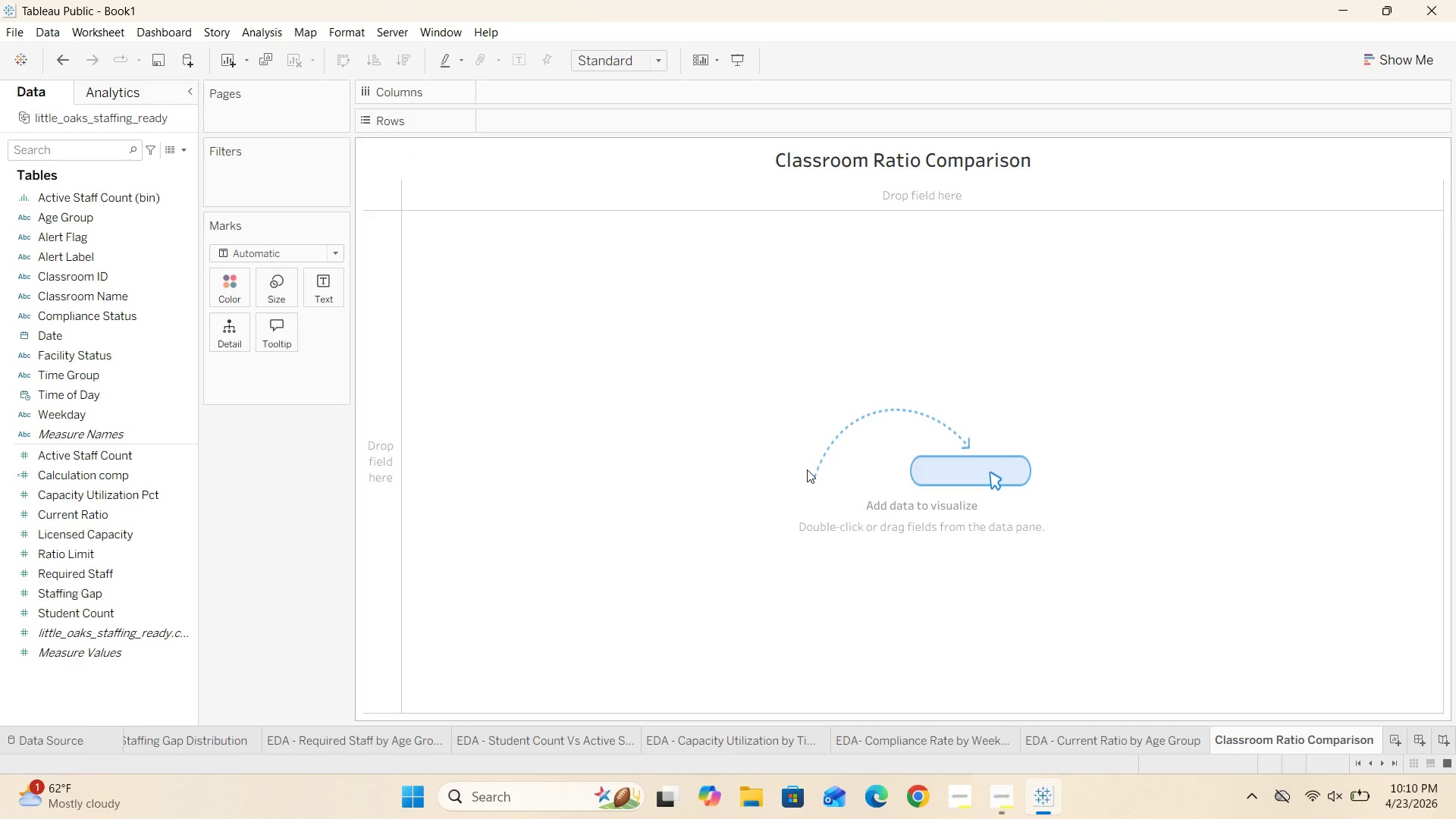 
wait(14.86)
 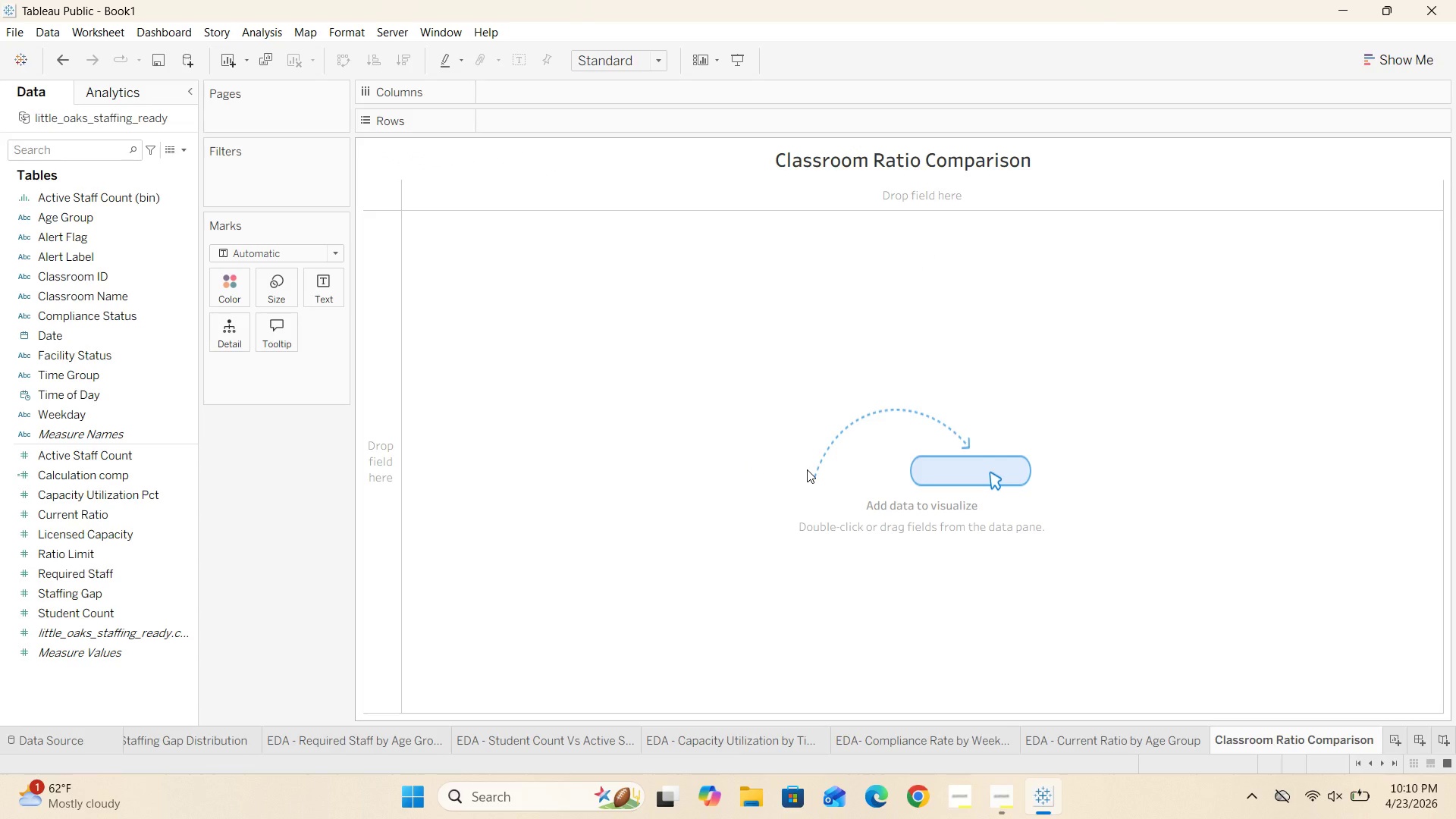 
left_click_drag(start_coordinate=[126, 297], to_coordinate=[579, 127])
 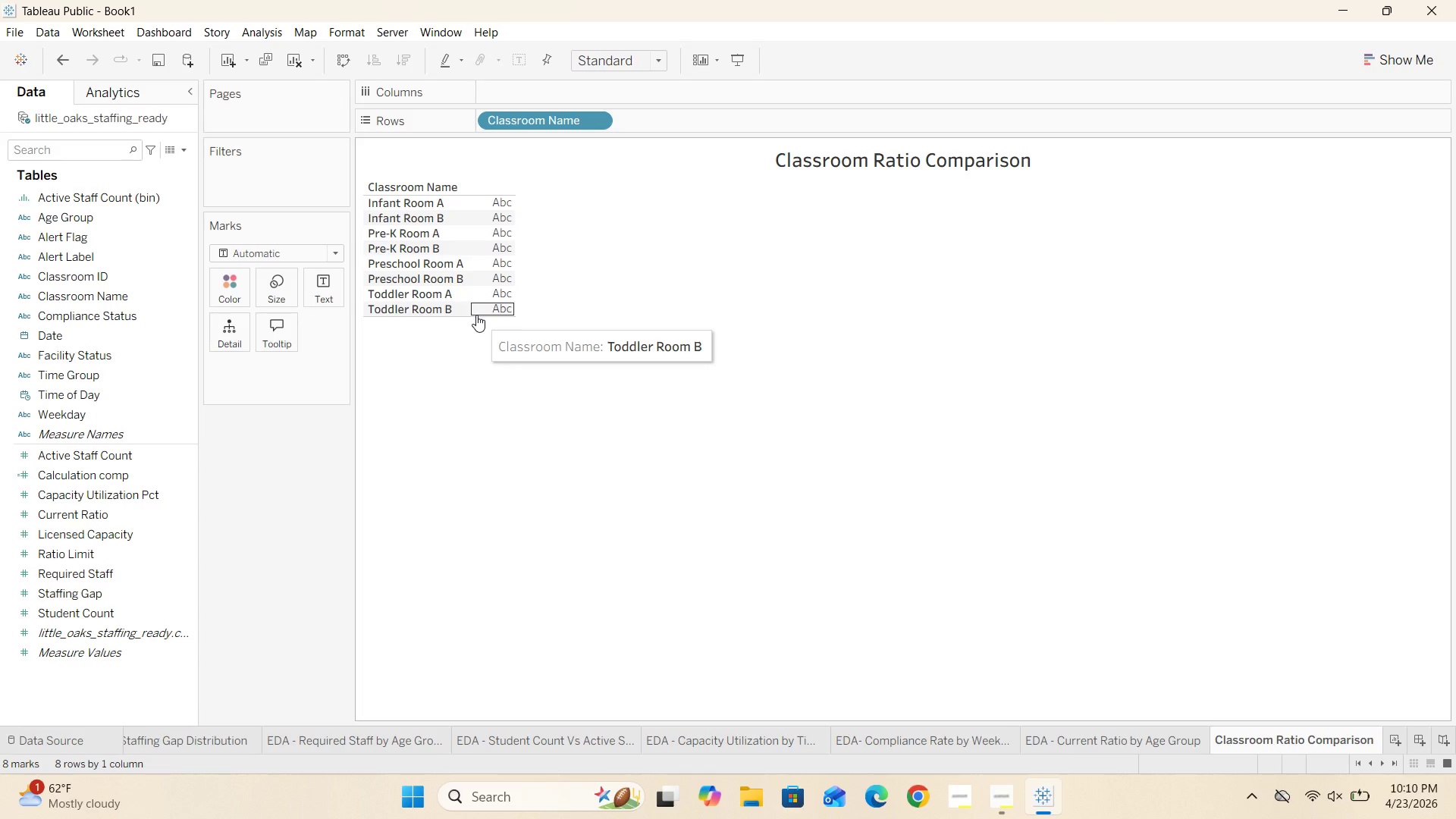 
wait(7.17)
 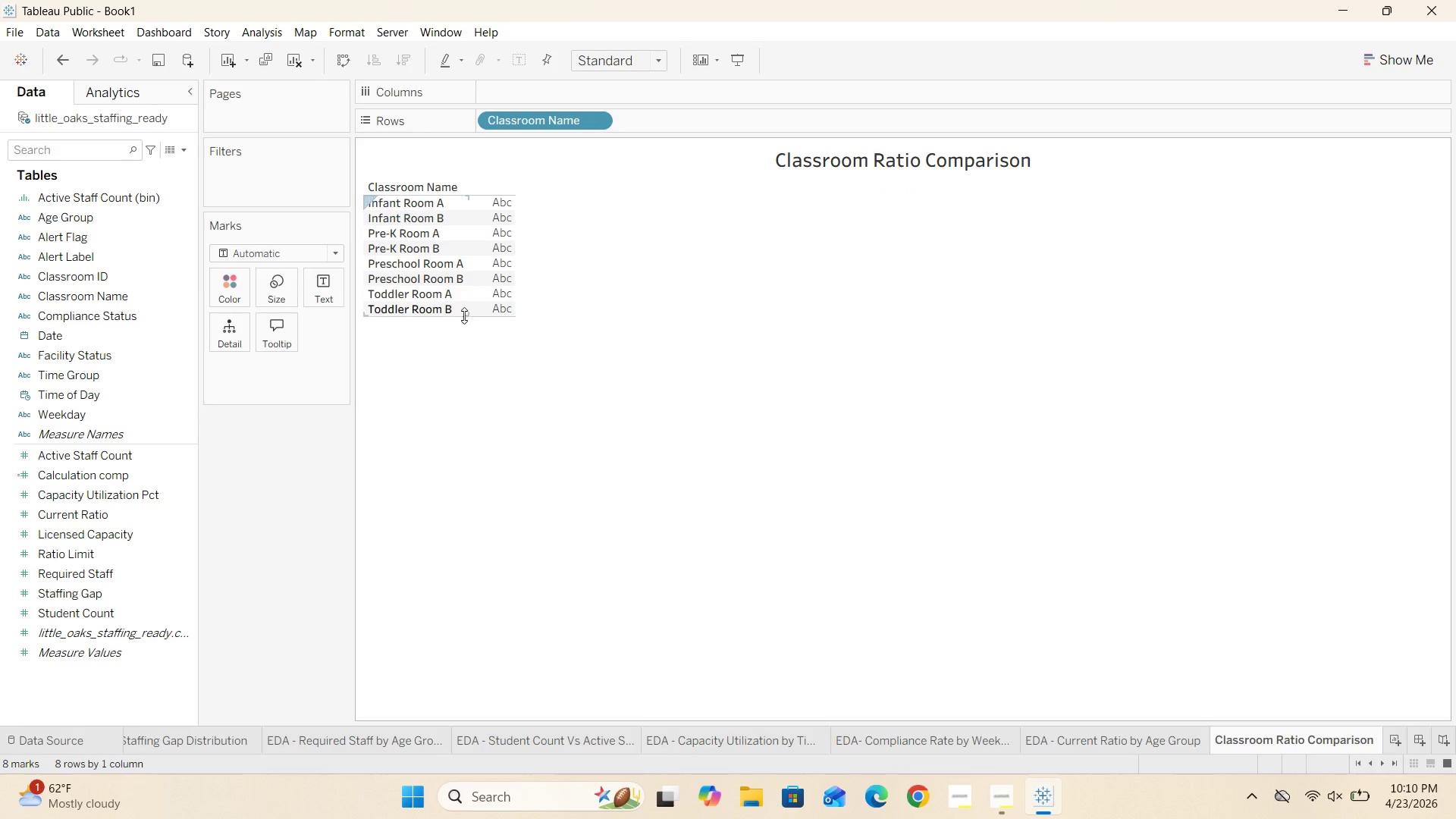 
left_click_drag(start_coordinate=[475, 316], to_coordinate=[475, 410])
 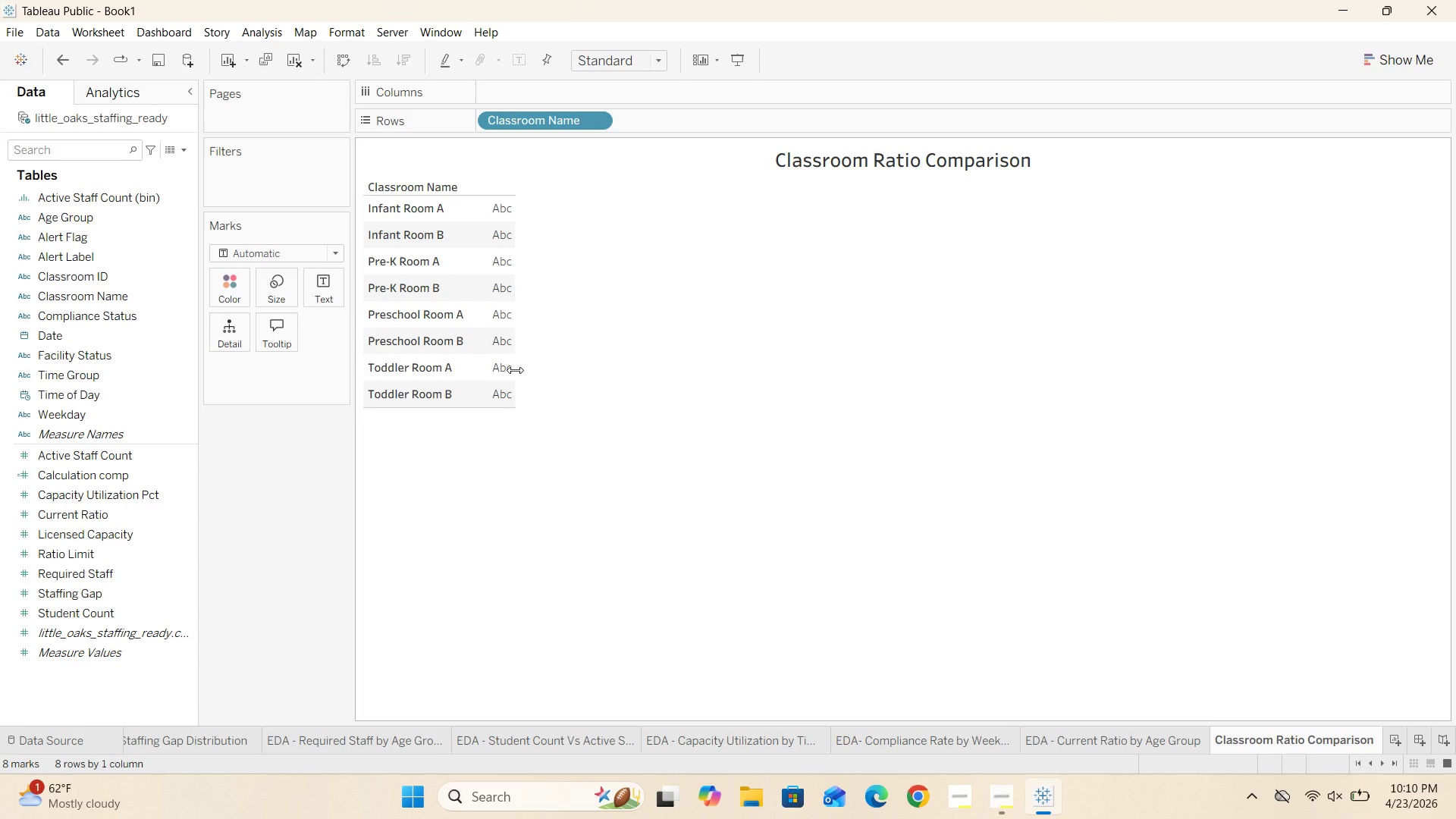 
left_click_drag(start_coordinate=[515, 370], to_coordinate=[628, 371])
 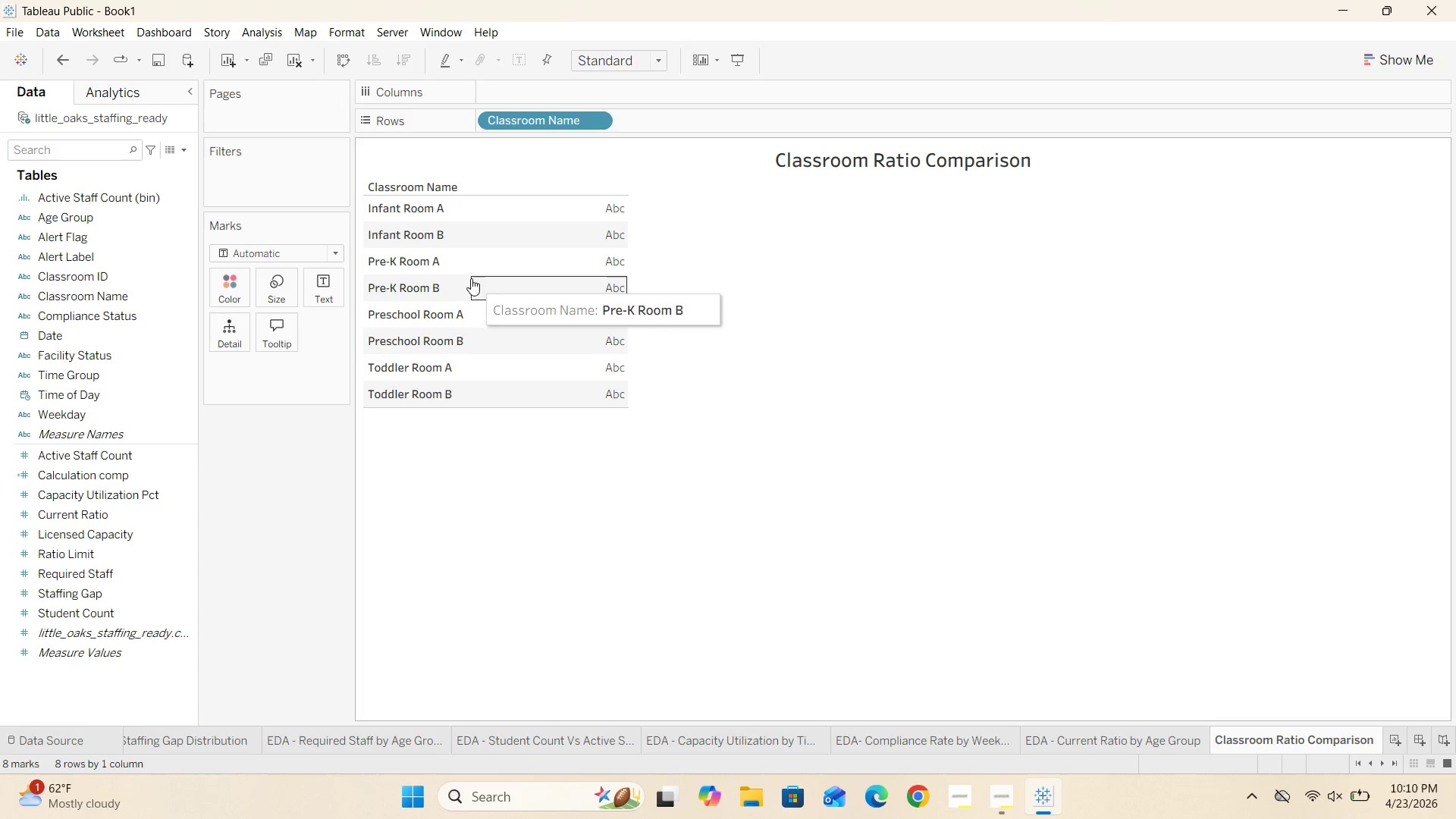 
left_click_drag(start_coordinate=[469, 279], to_coordinate=[516, 283])
 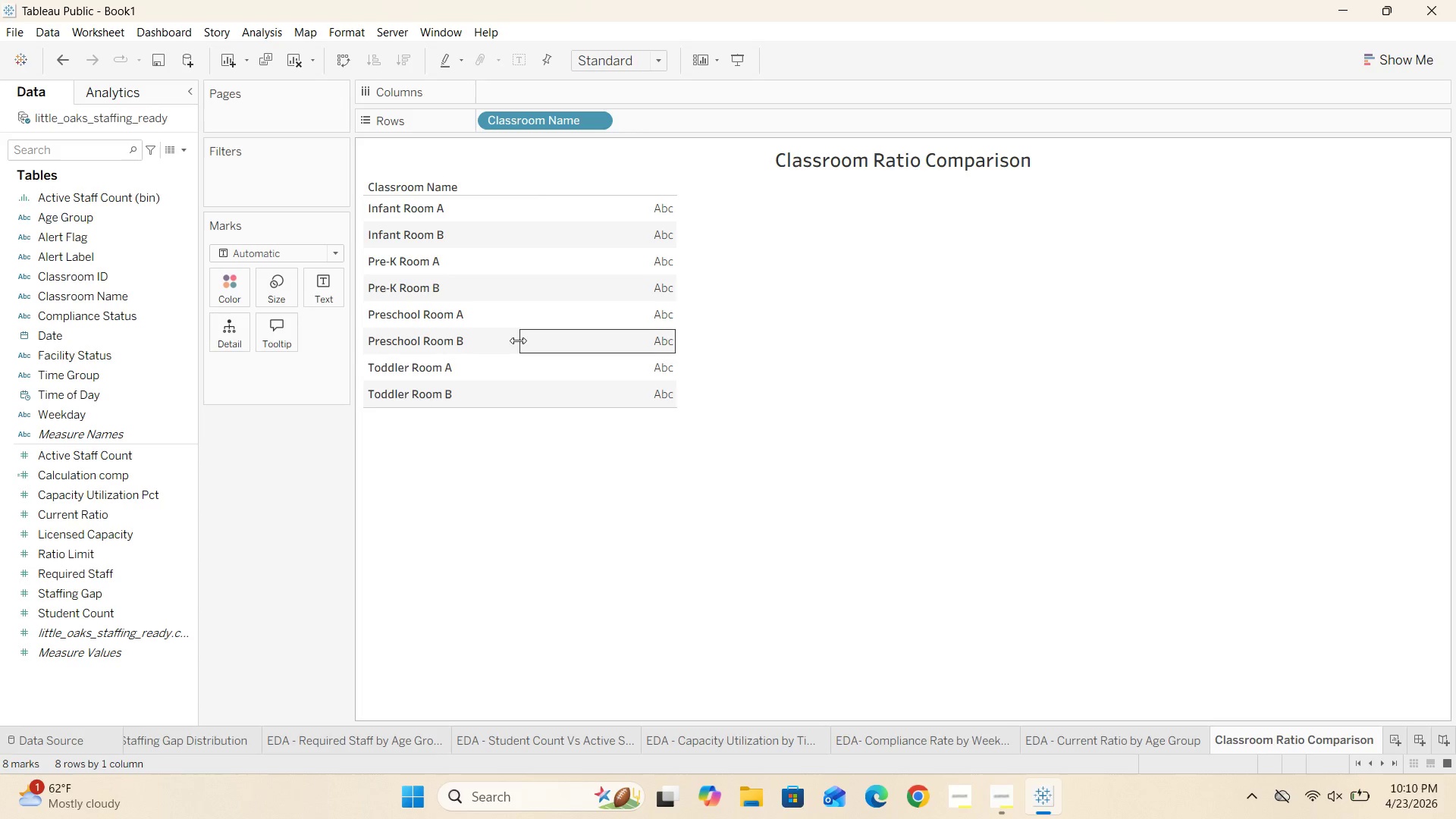 
left_click([513, 449])
 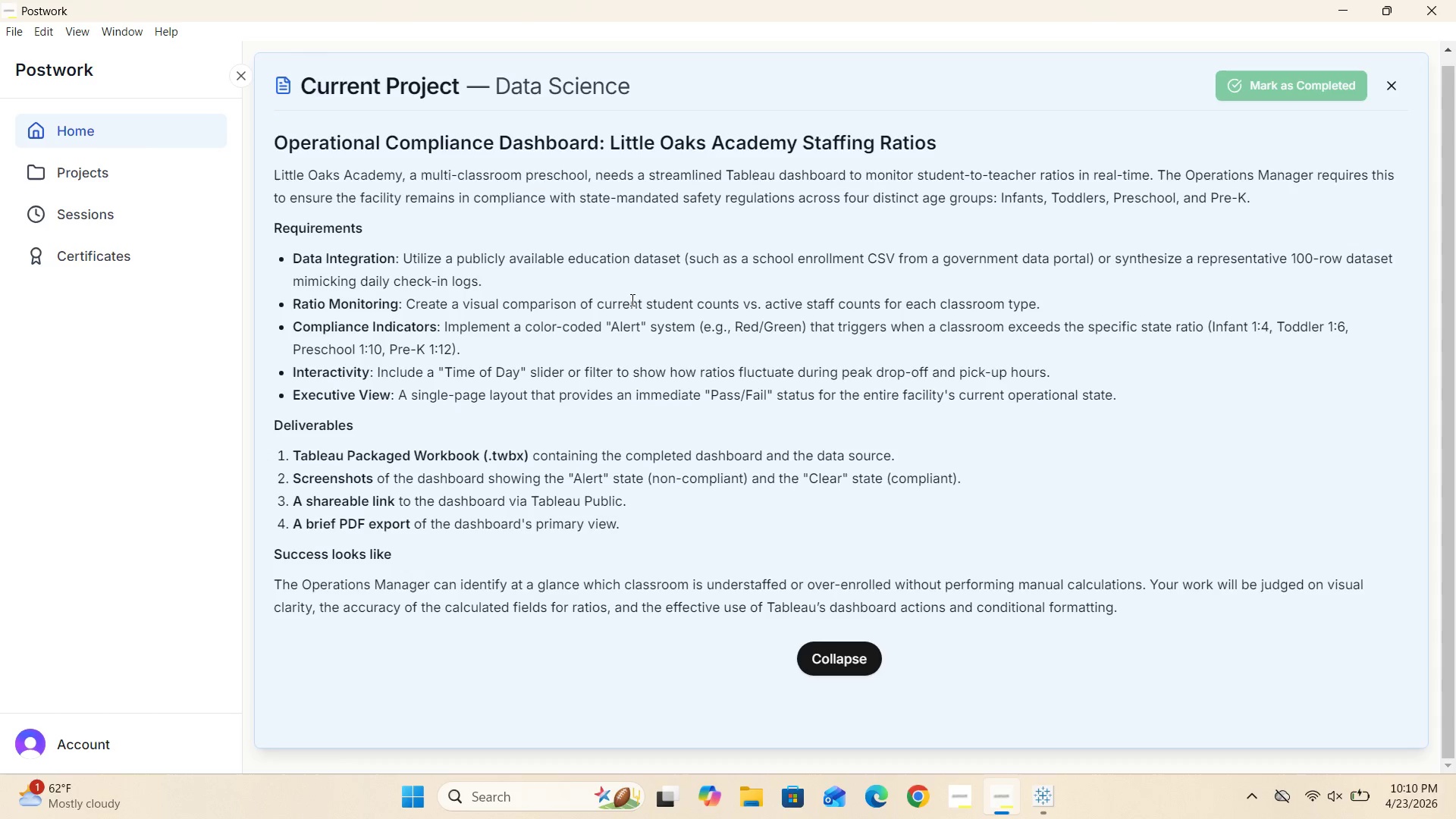 
wait(16.25)
 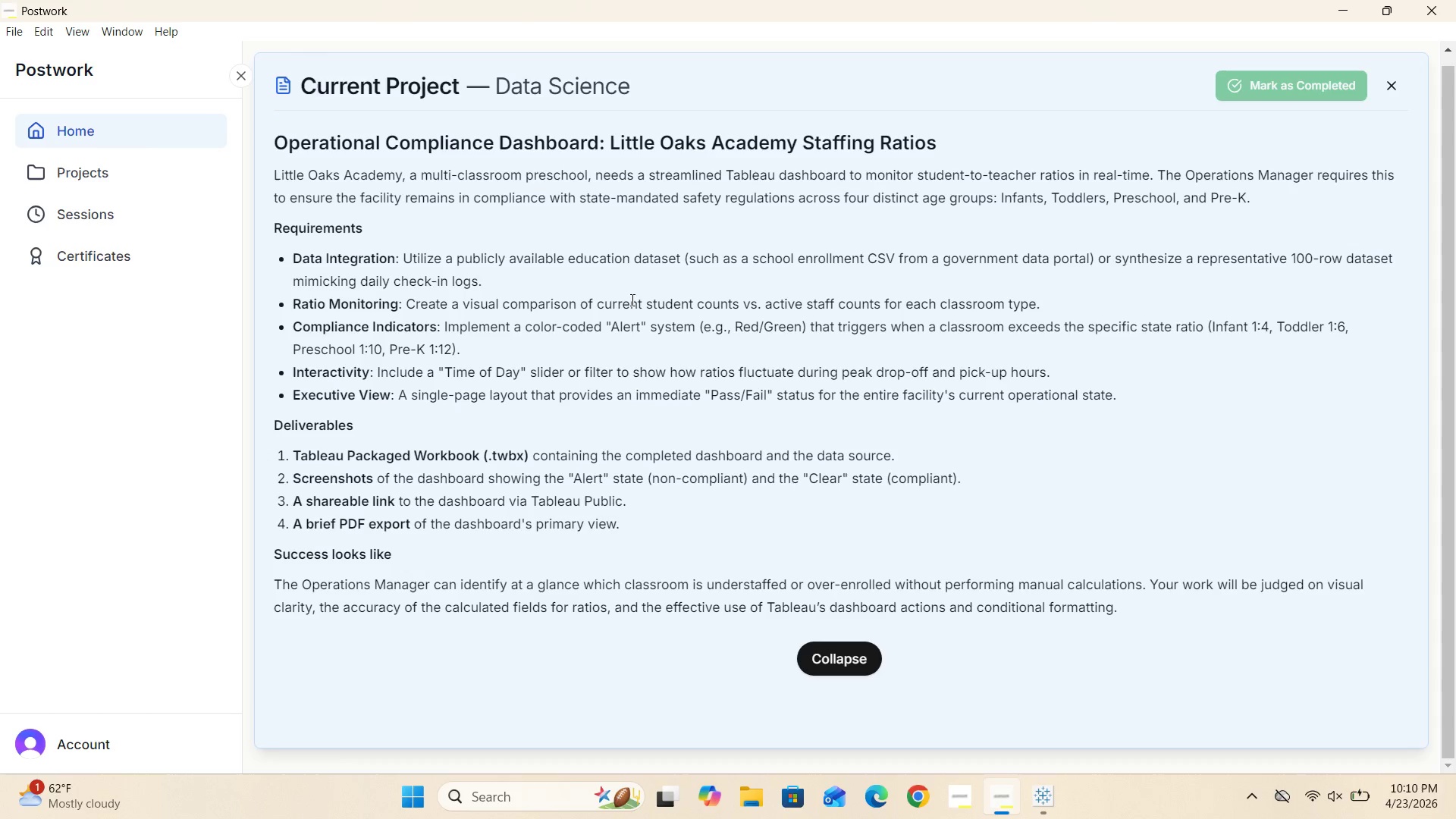 
left_click([1054, 691])
 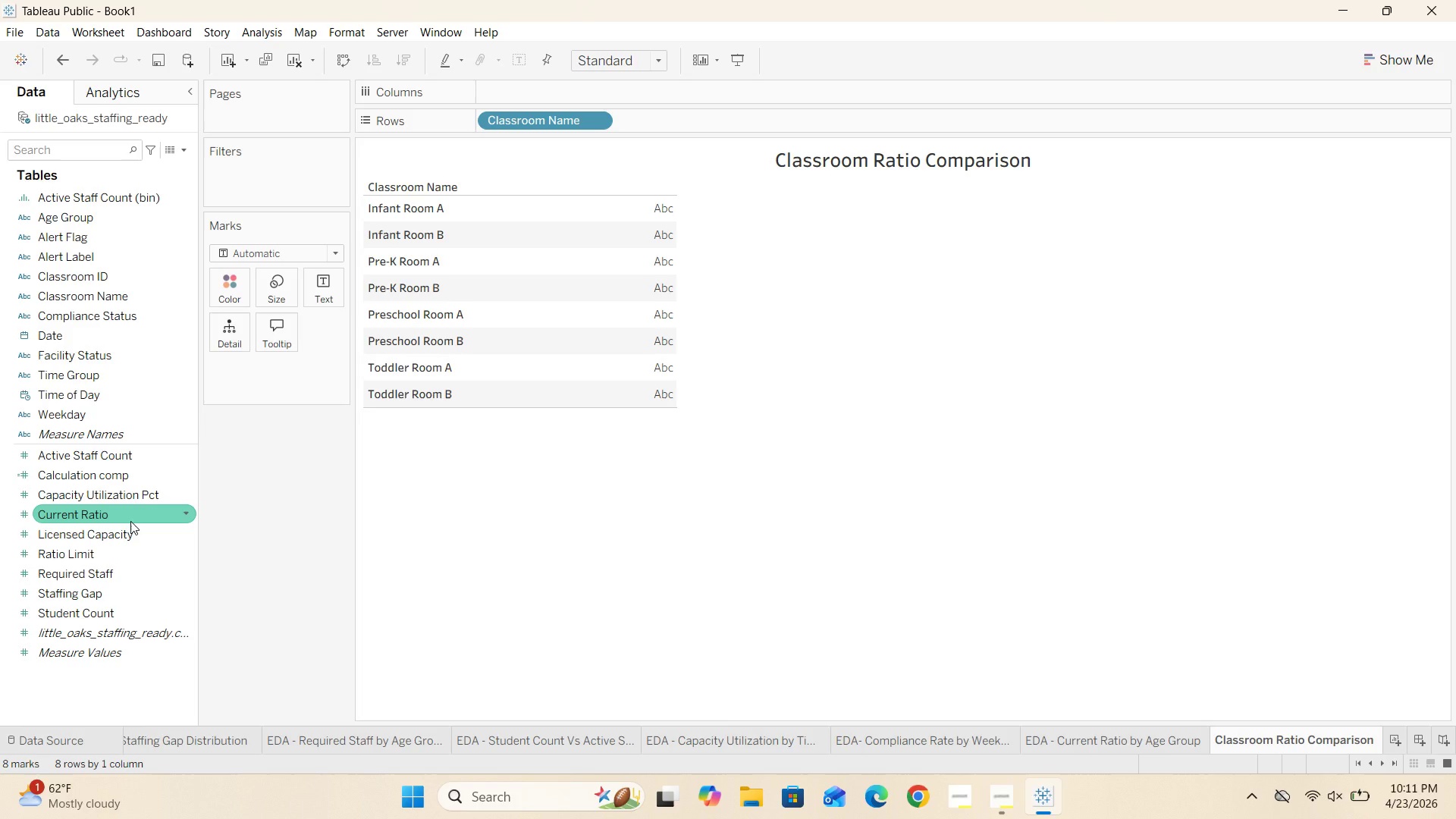 
wait(5.91)
 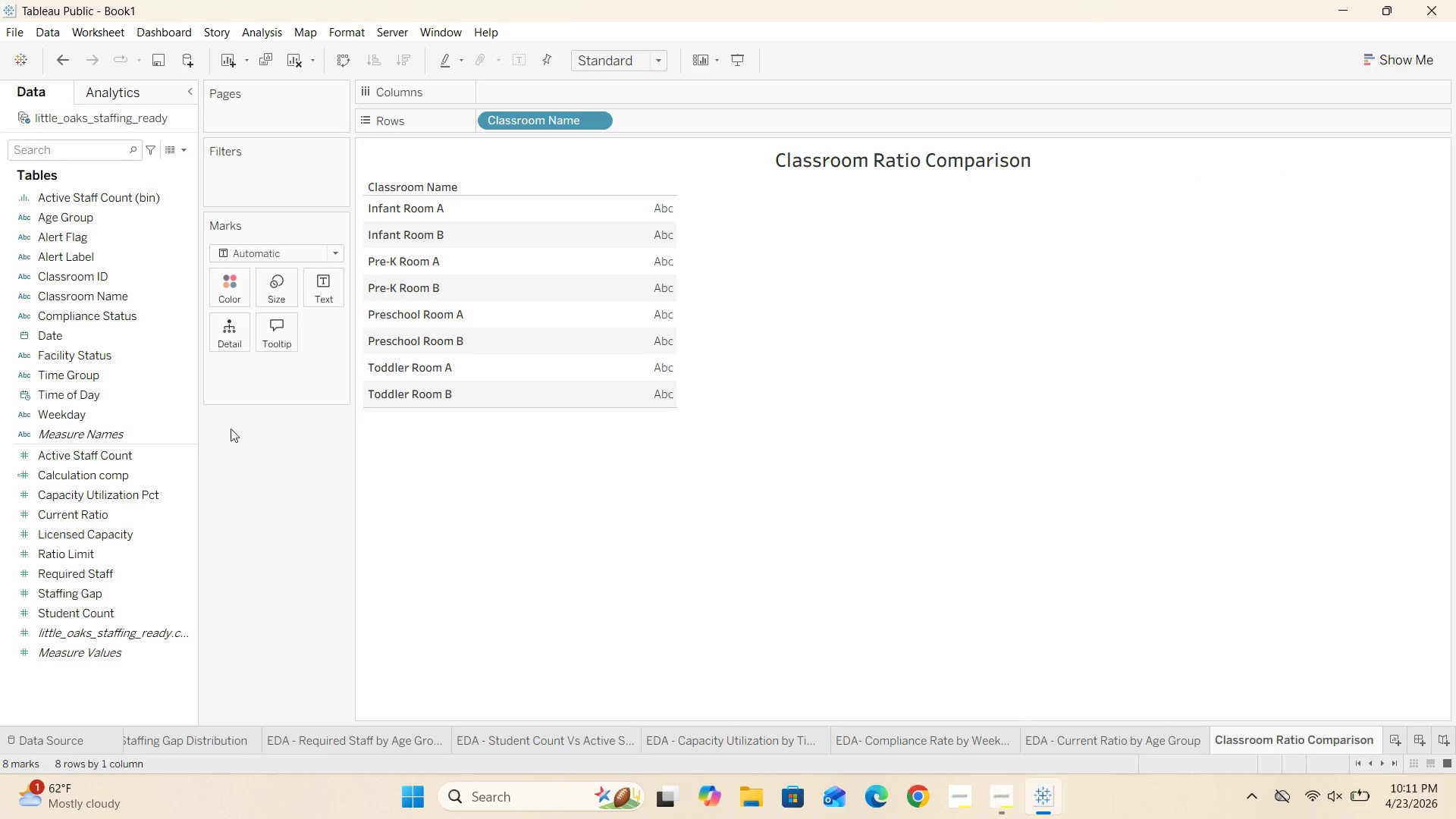 
left_click_drag(start_coordinate=[130, 521], to_coordinate=[578, 102])
 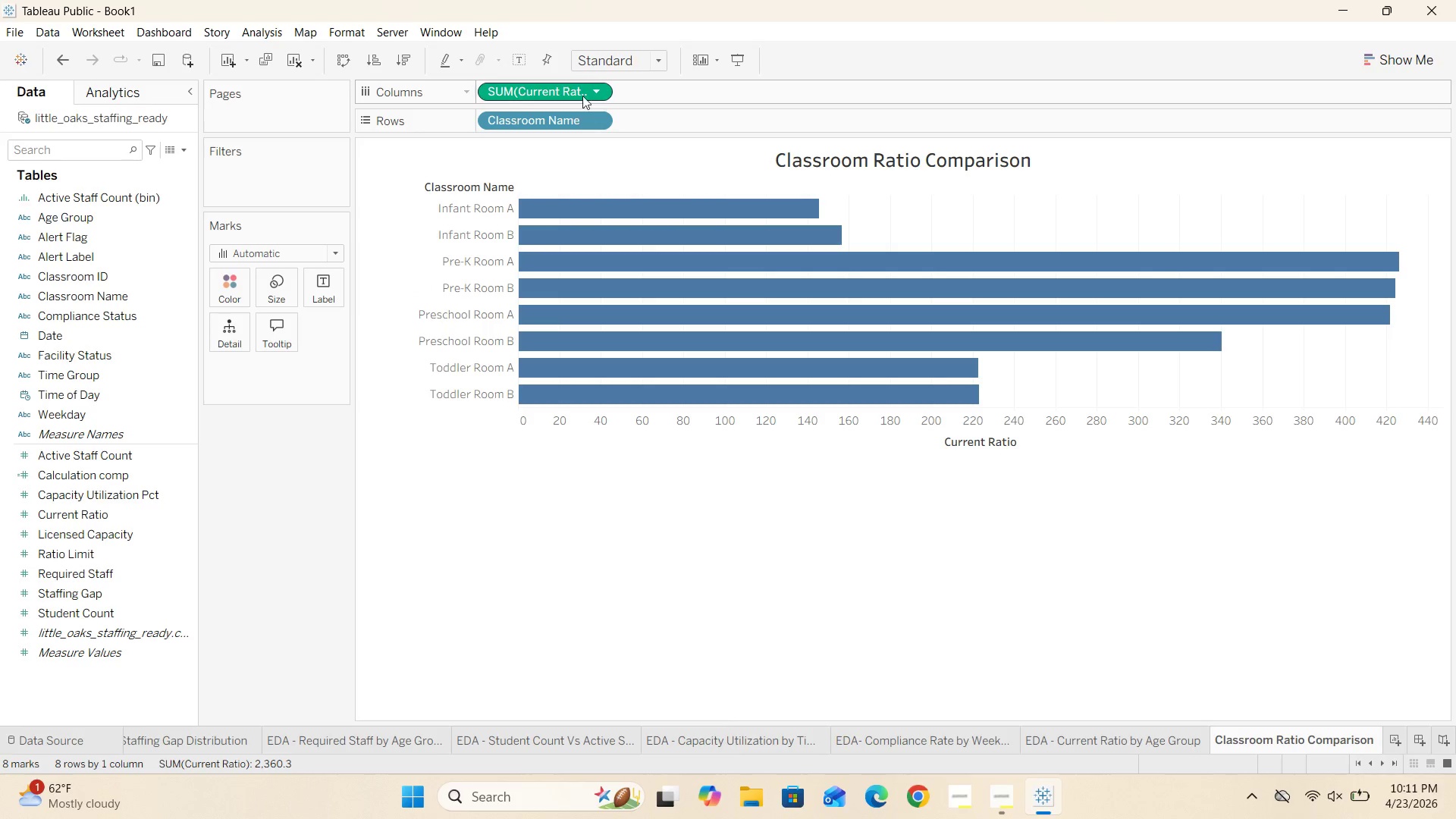 
left_click([600, 87])
 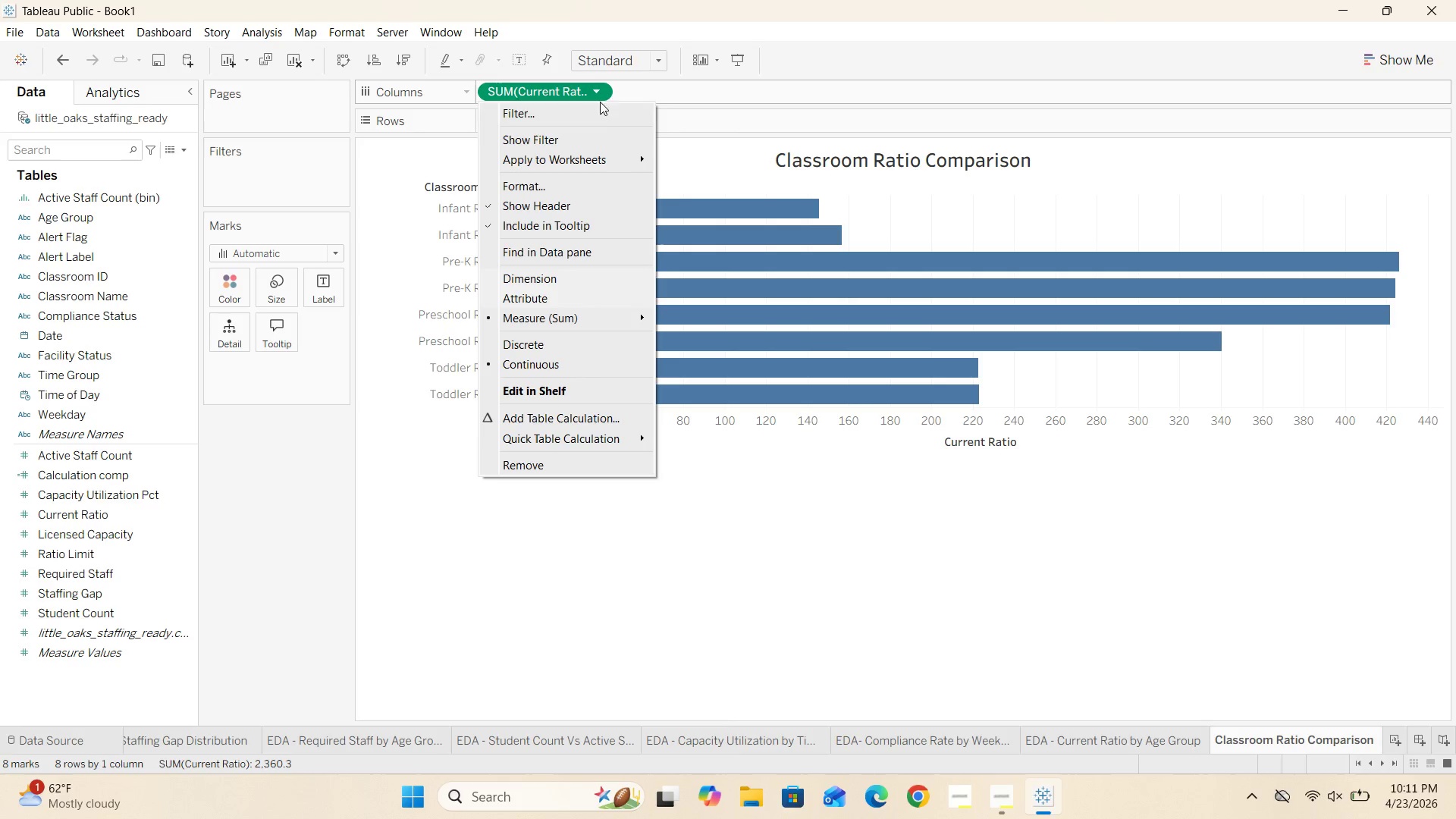 
mouse_move([598, 158])
 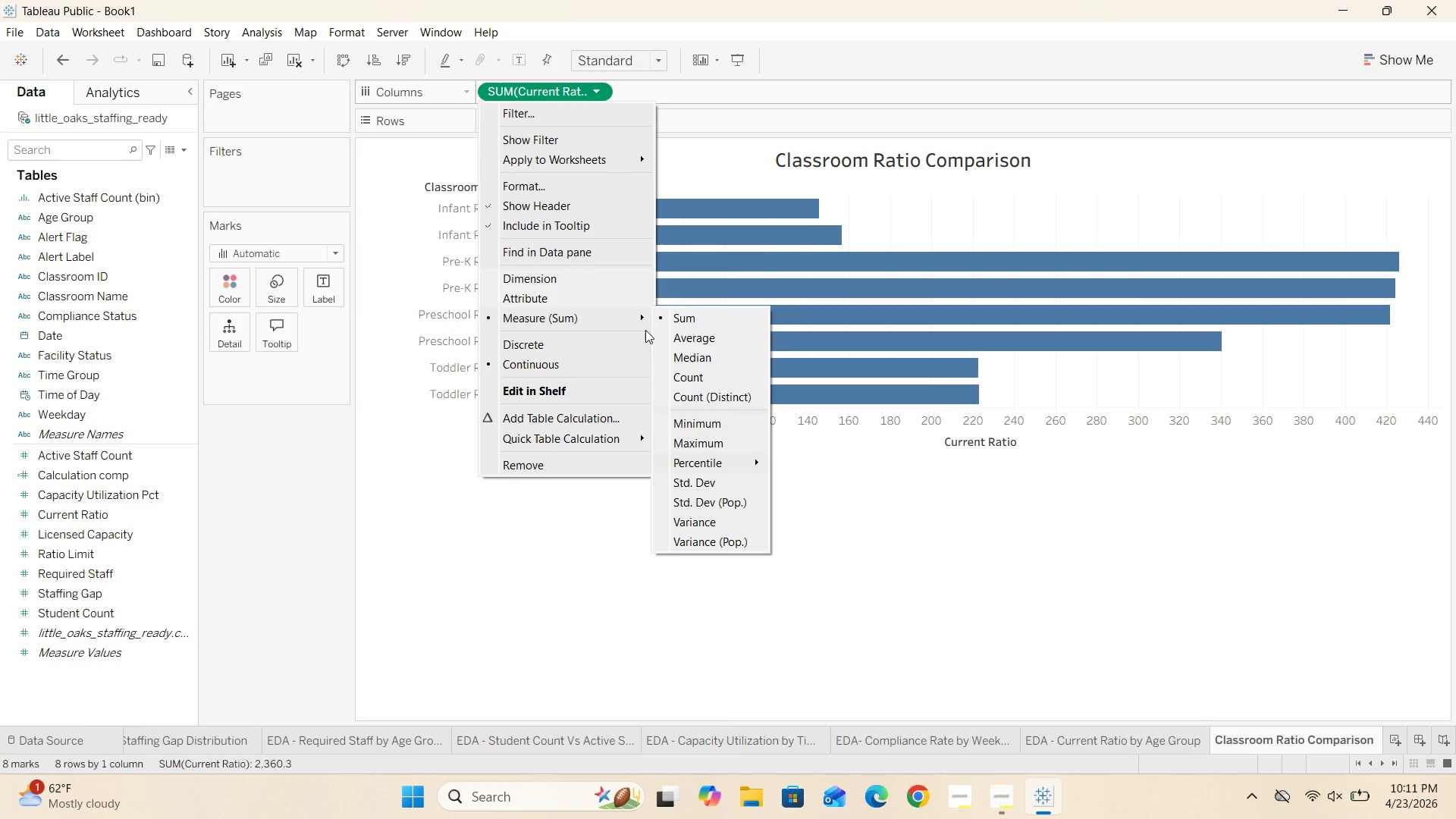 
left_click([677, 337])
 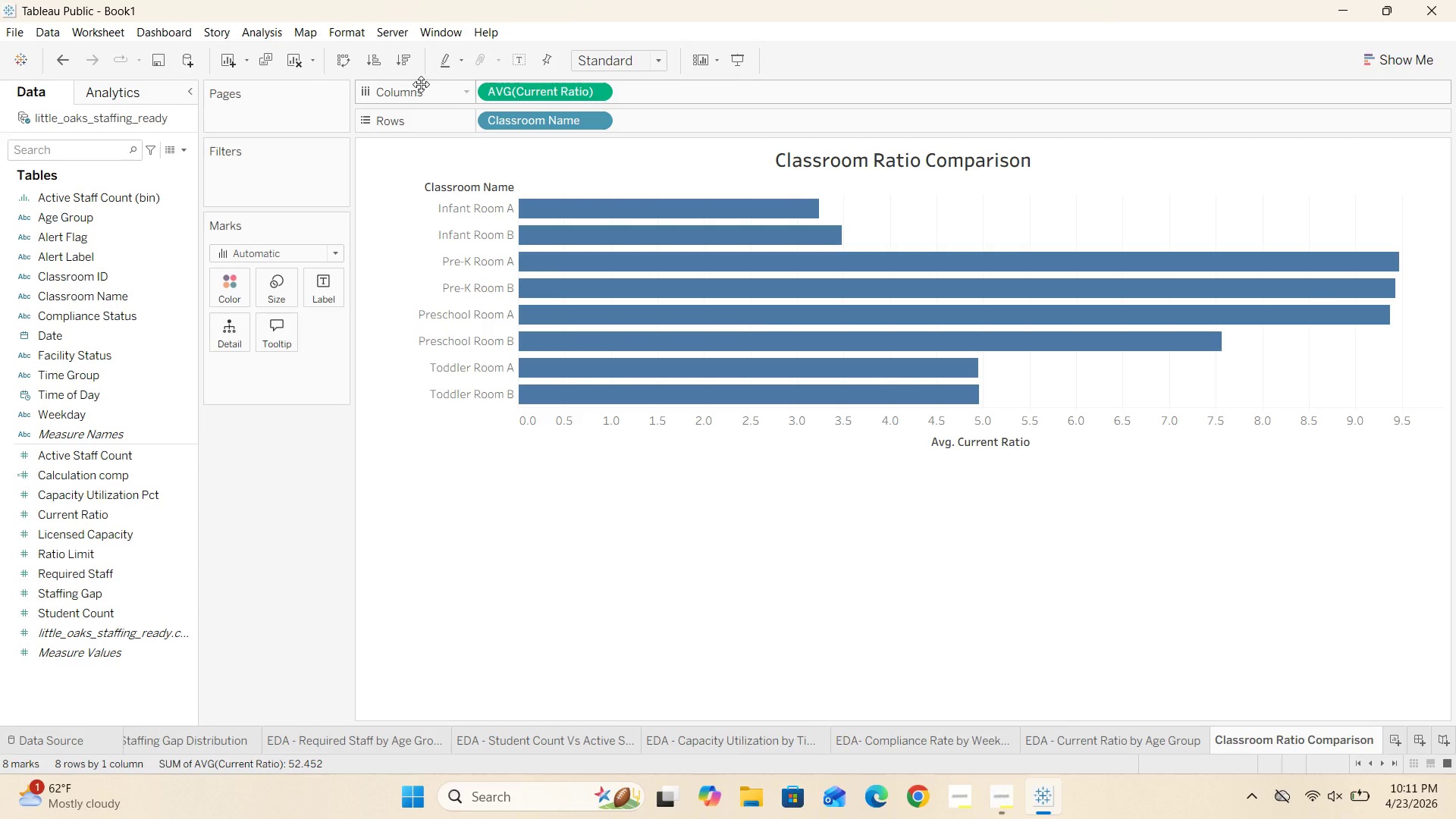 
wait(5.28)
 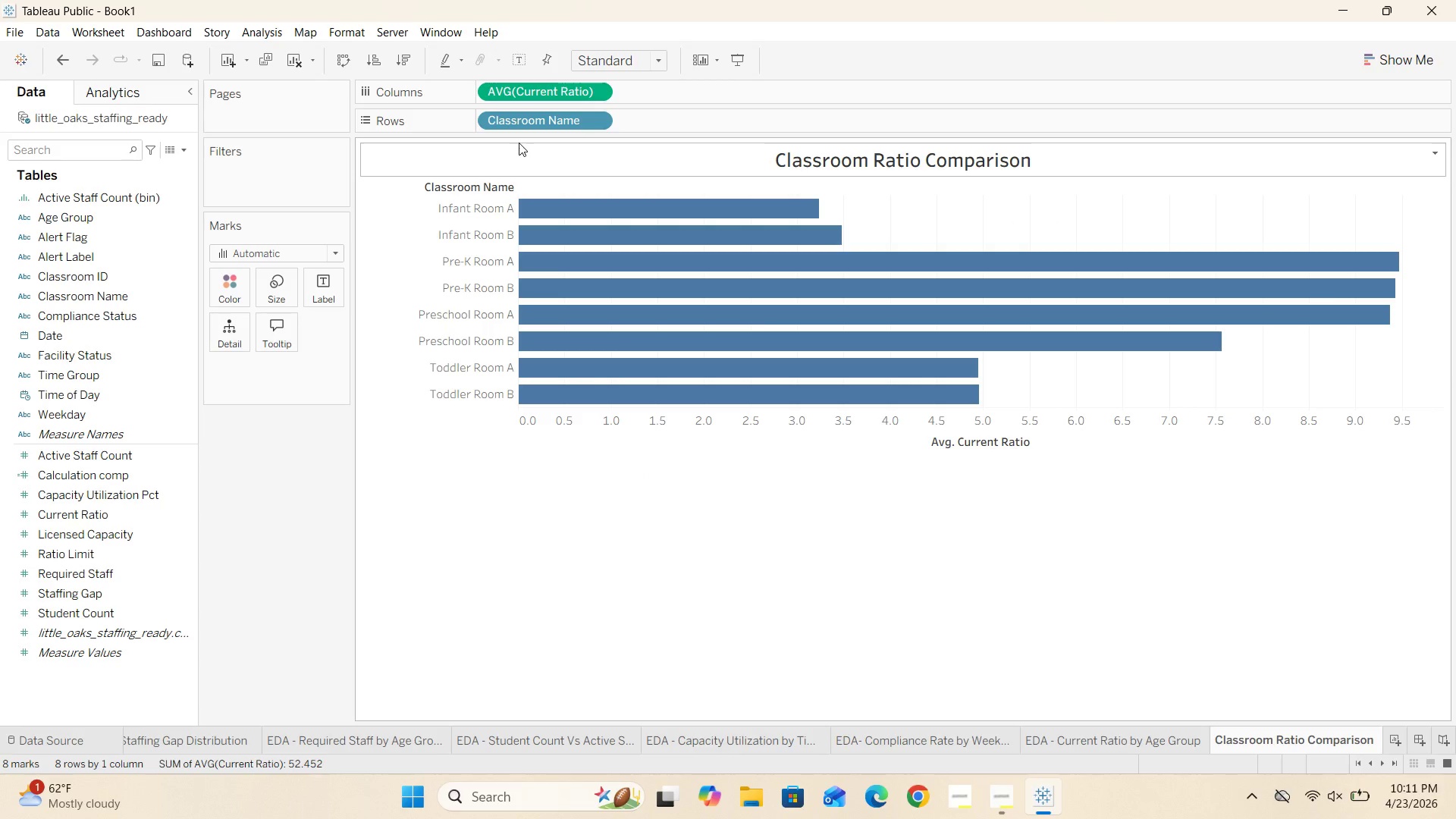 
left_click([333, 249])
 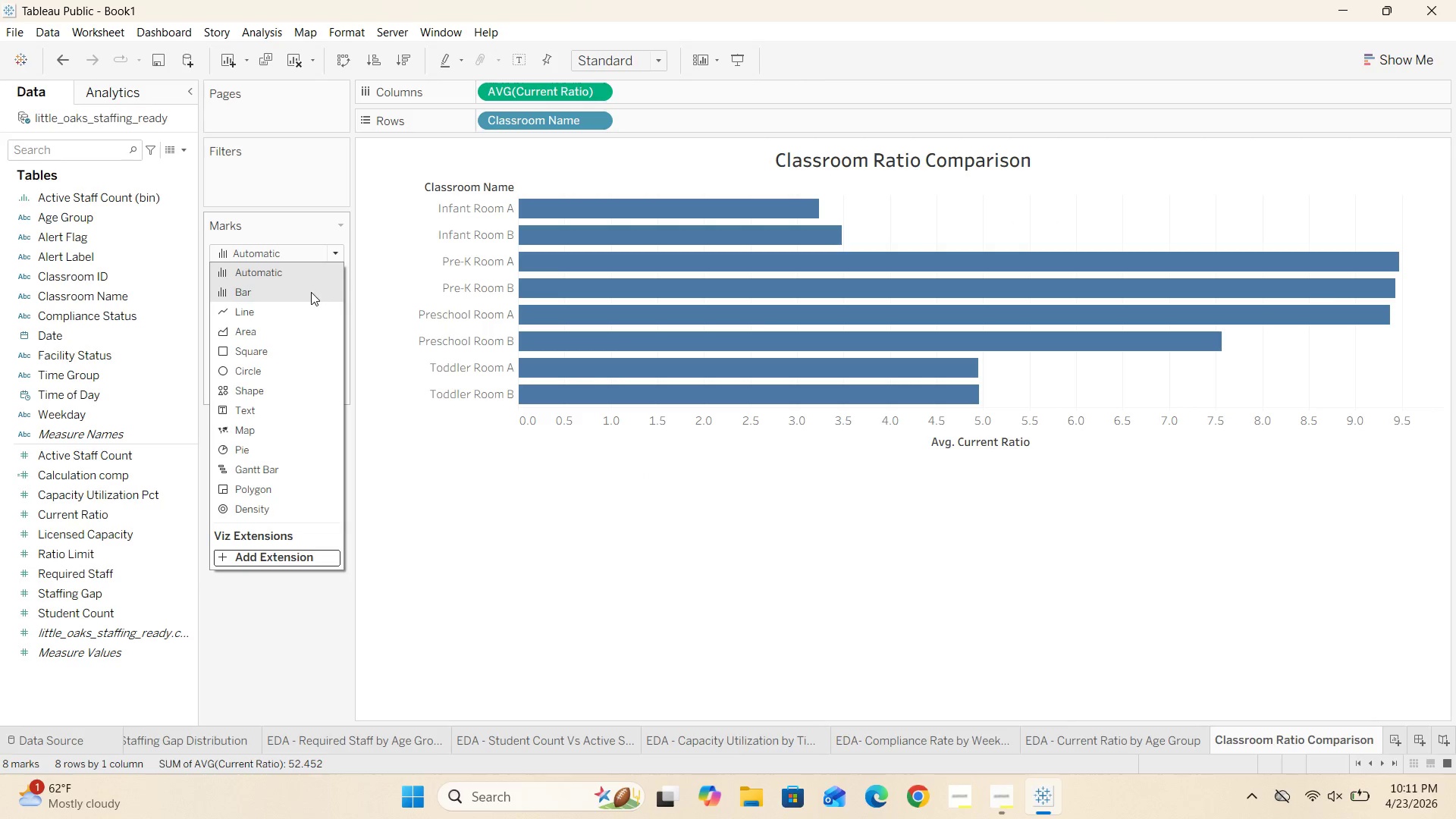 
left_click([311, 292])
 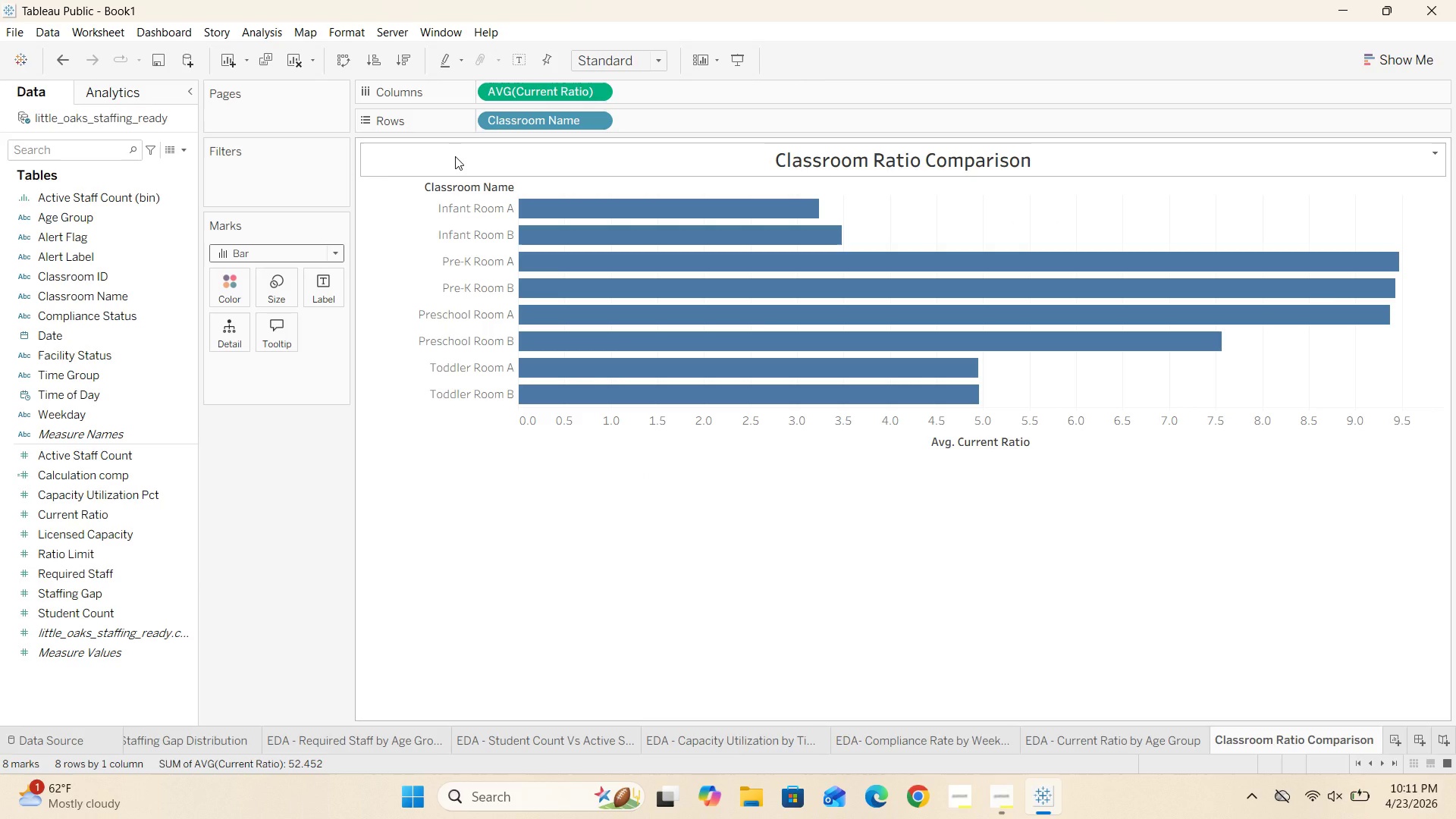 
wait(9.31)
 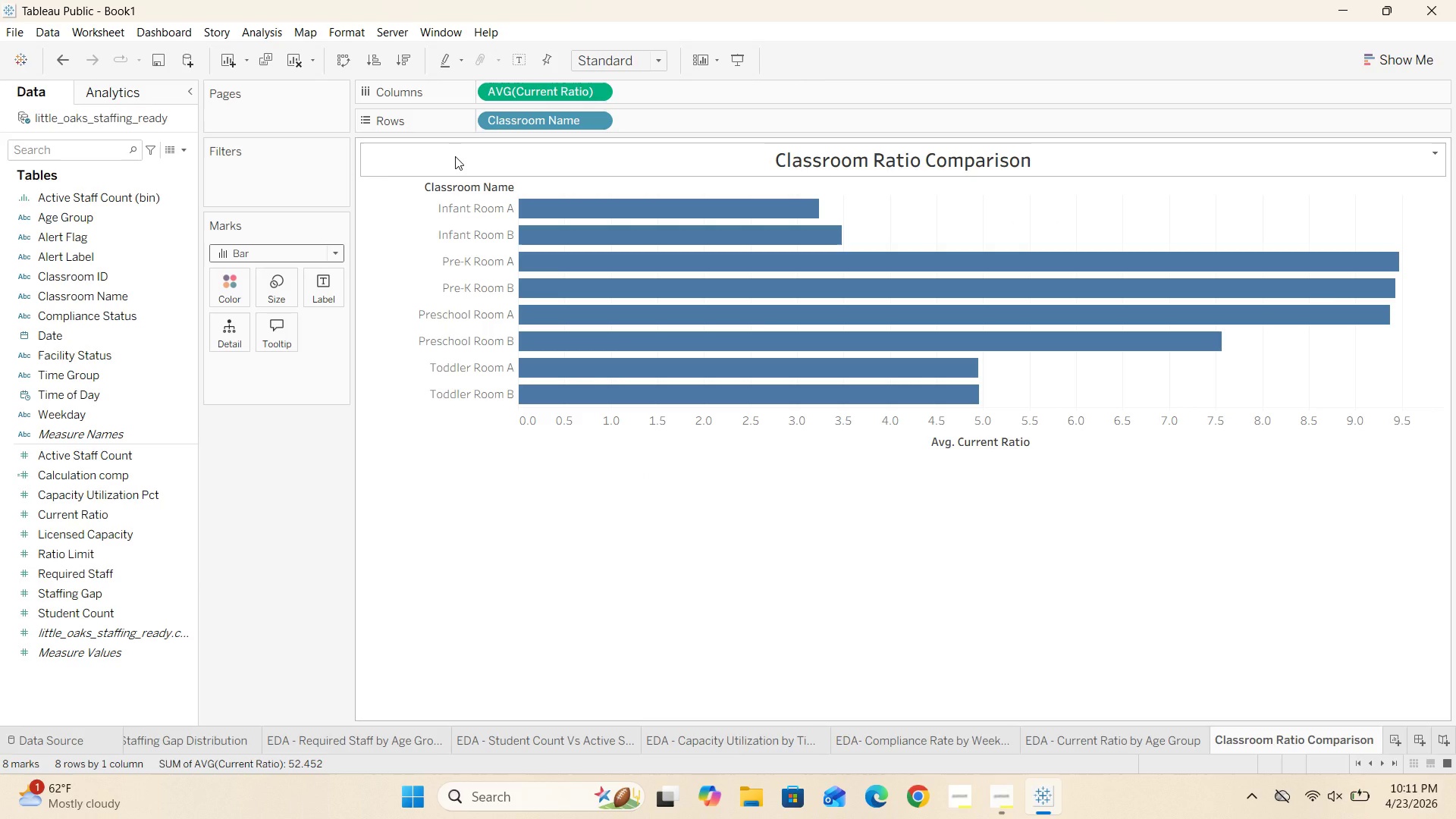 
left_click_drag(start_coordinate=[105, 318], to_coordinate=[221, 290])
 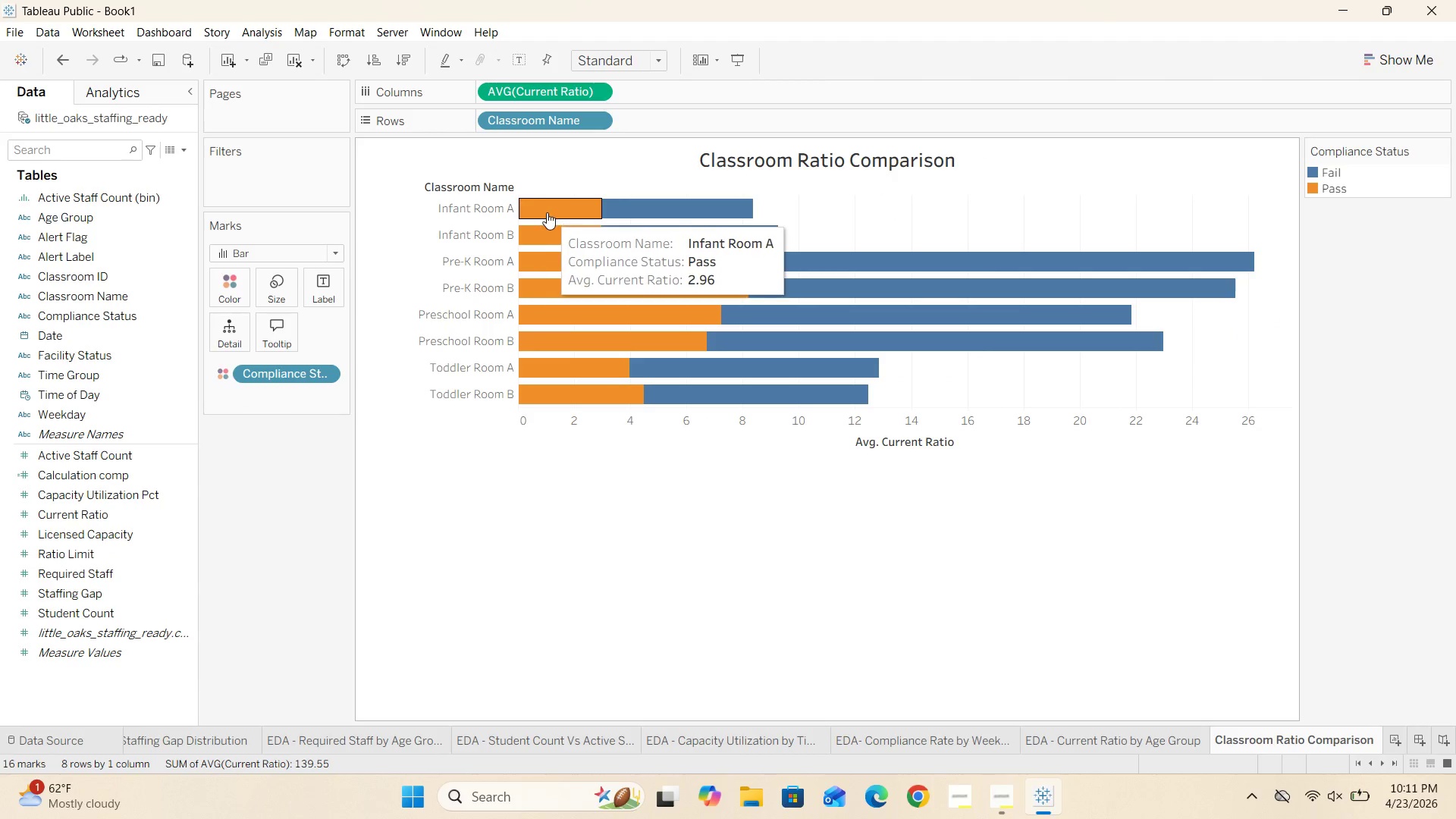 
wait(5.38)
 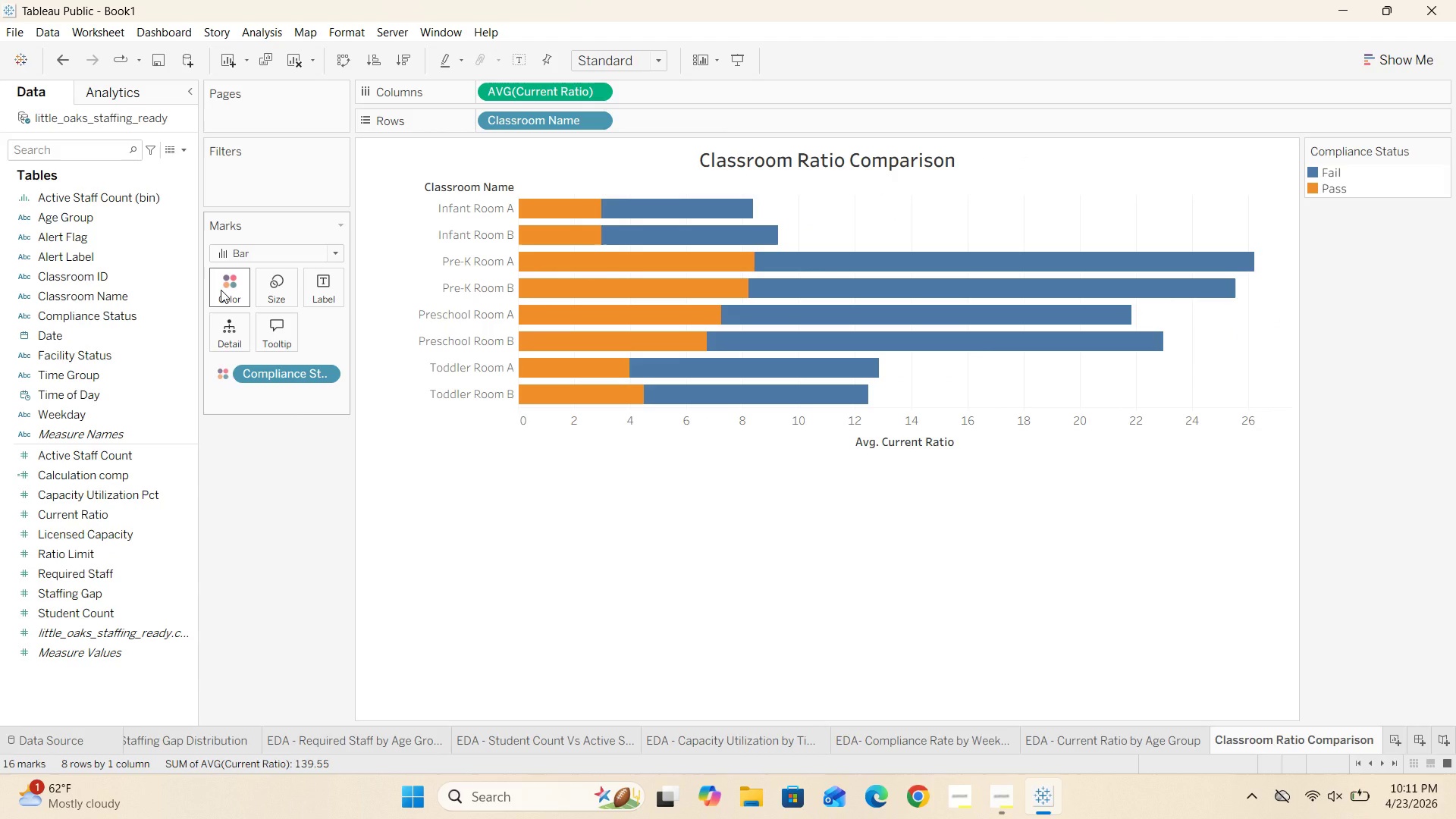 
left_click([395, 67])
 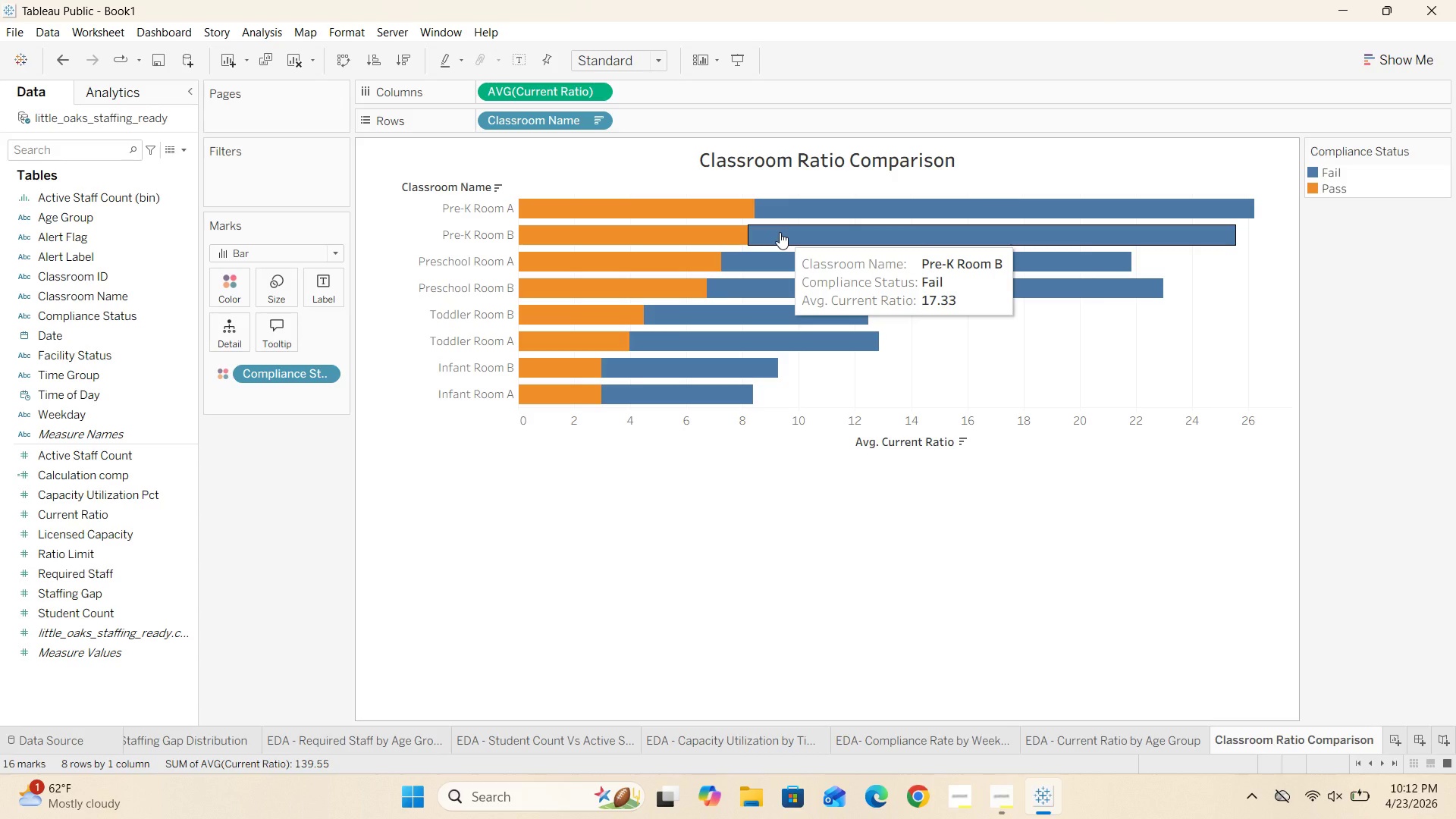 
wait(39.81)
 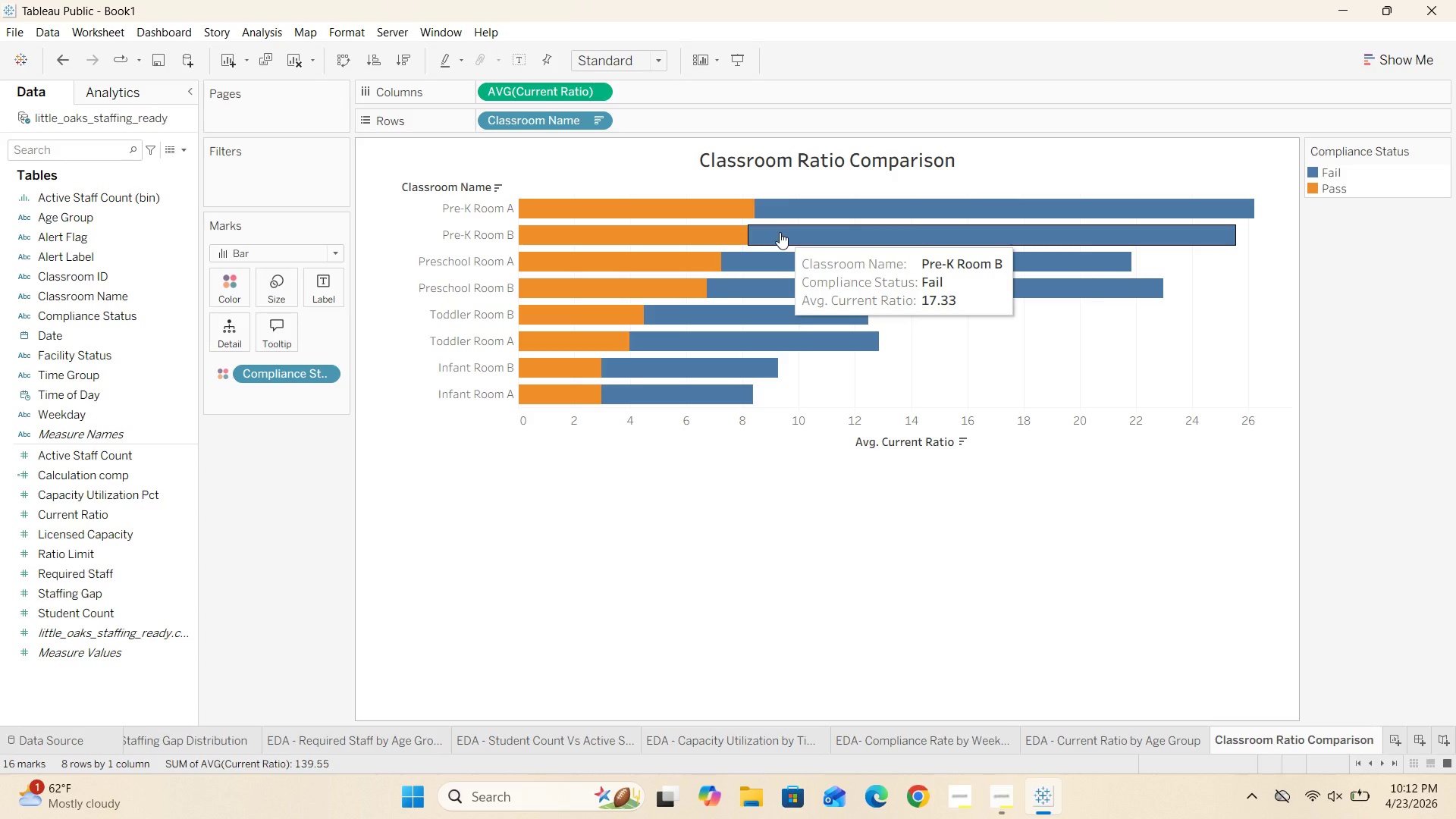 
left_click_drag(start_coordinate=[93, 516], to_coordinate=[326, 299])
 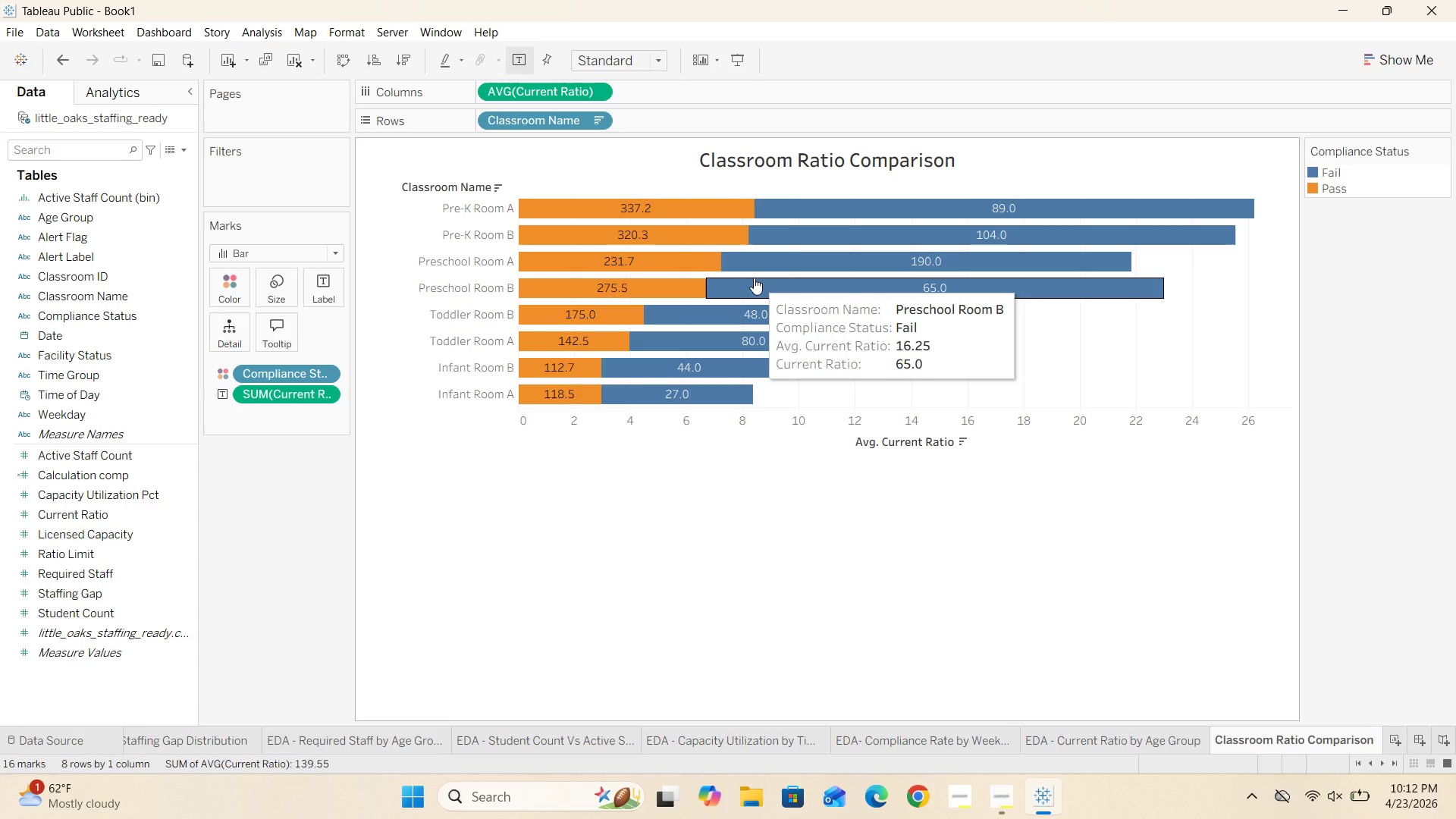 
wait(27.67)
 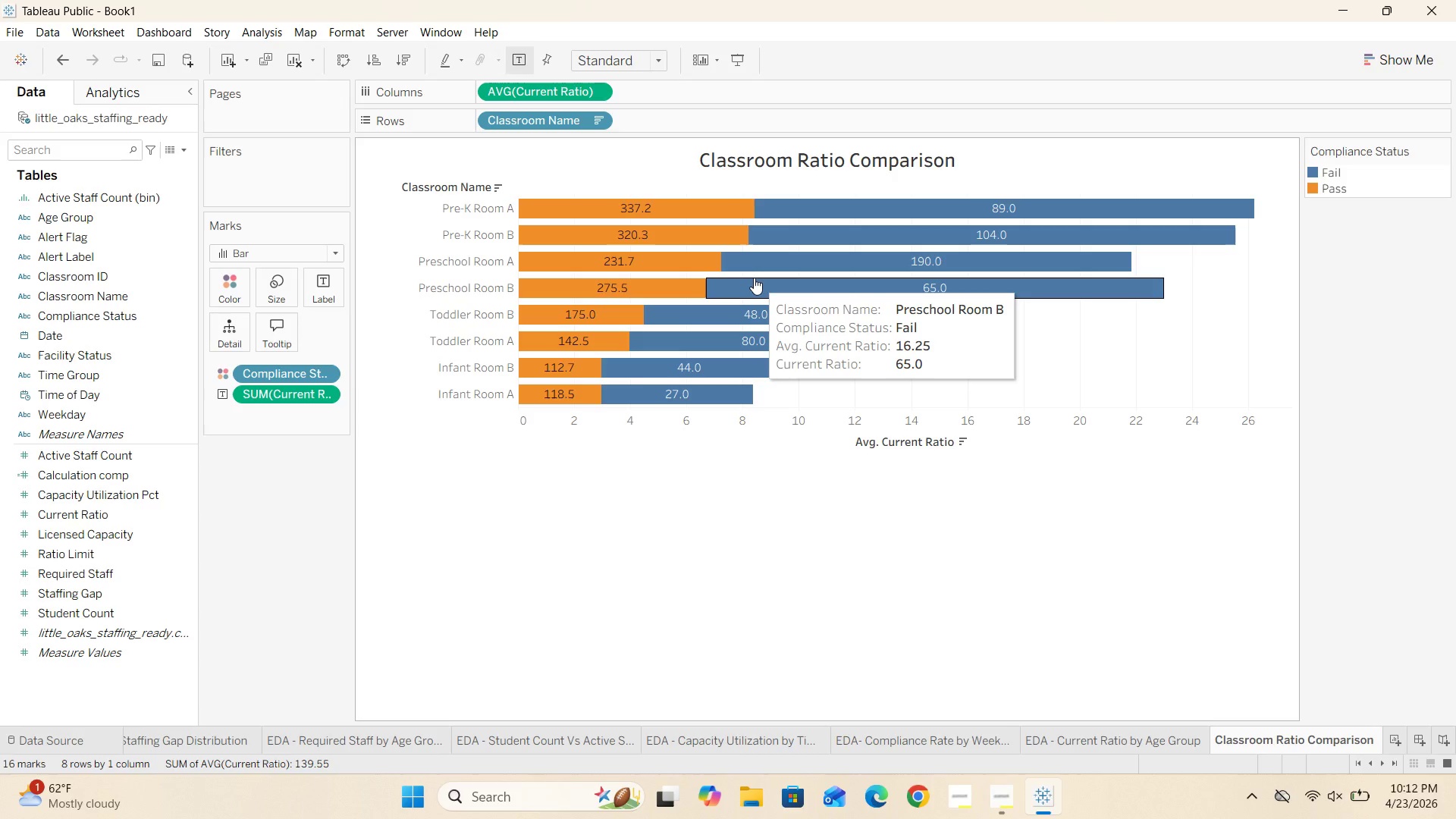 
left_click([324, 393])
 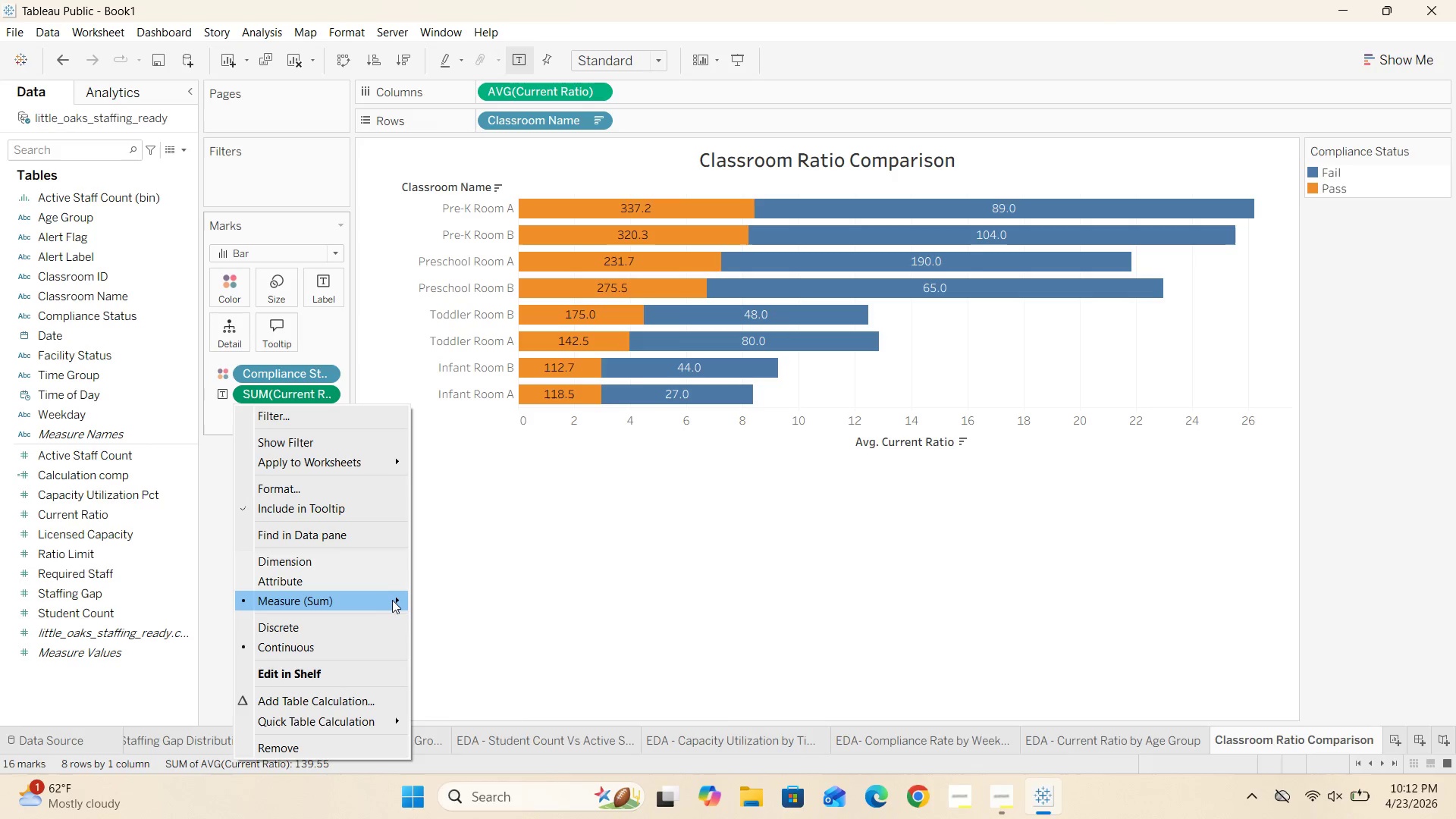 
left_click([442, 601])
 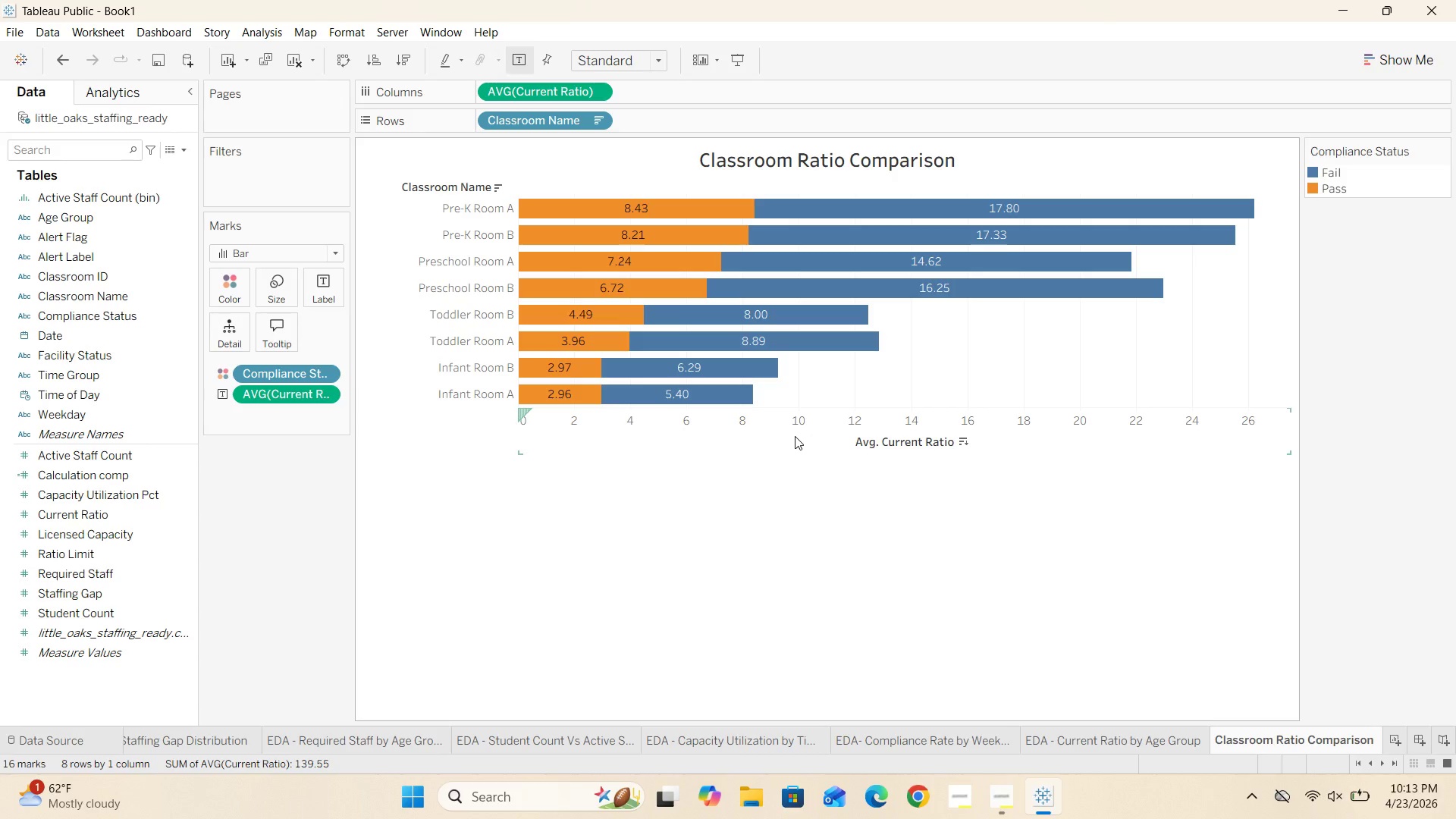 
wait(17.53)
 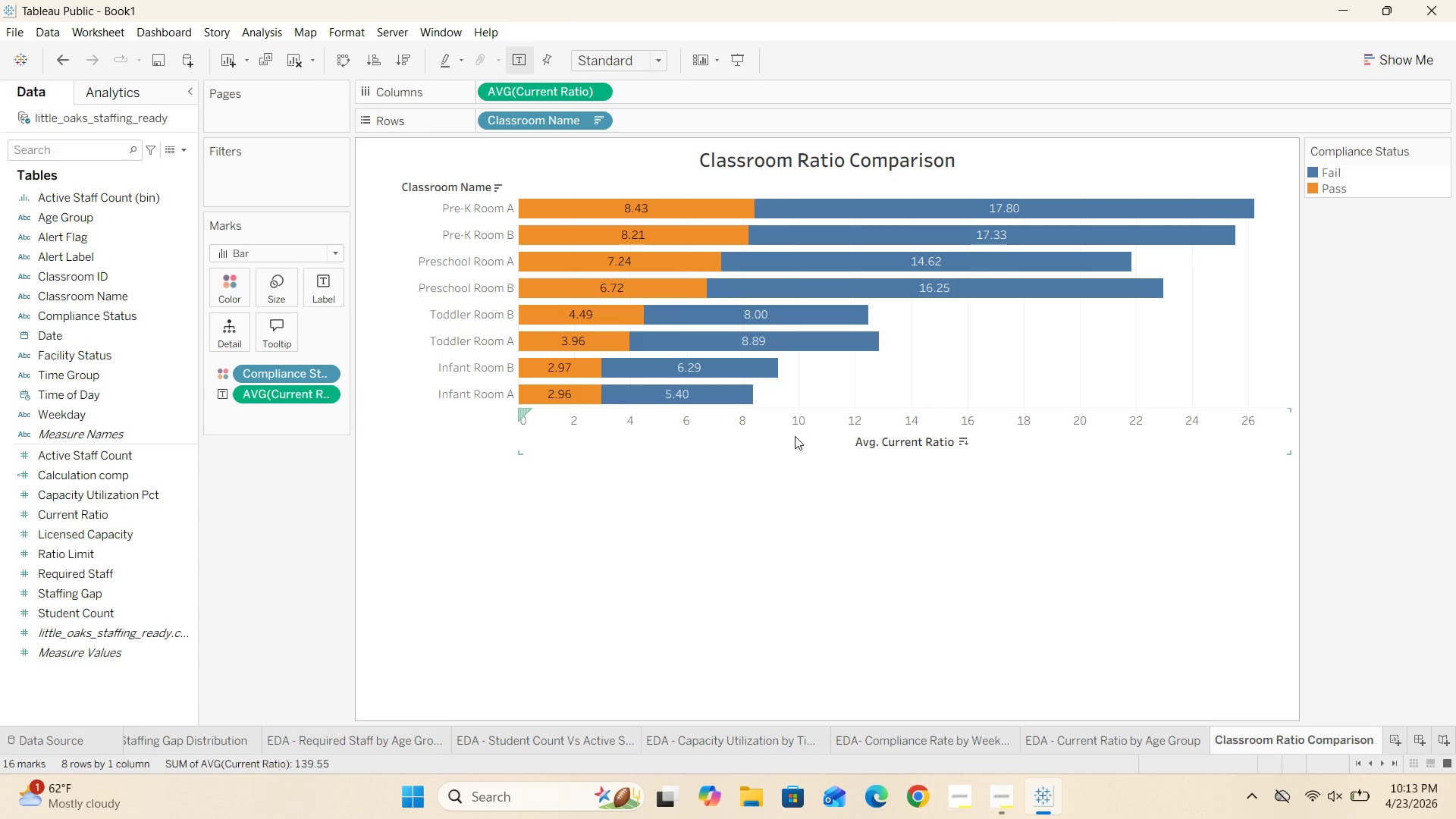 
left_click_drag(start_coordinate=[95, 554], to_coordinate=[278, 337])
 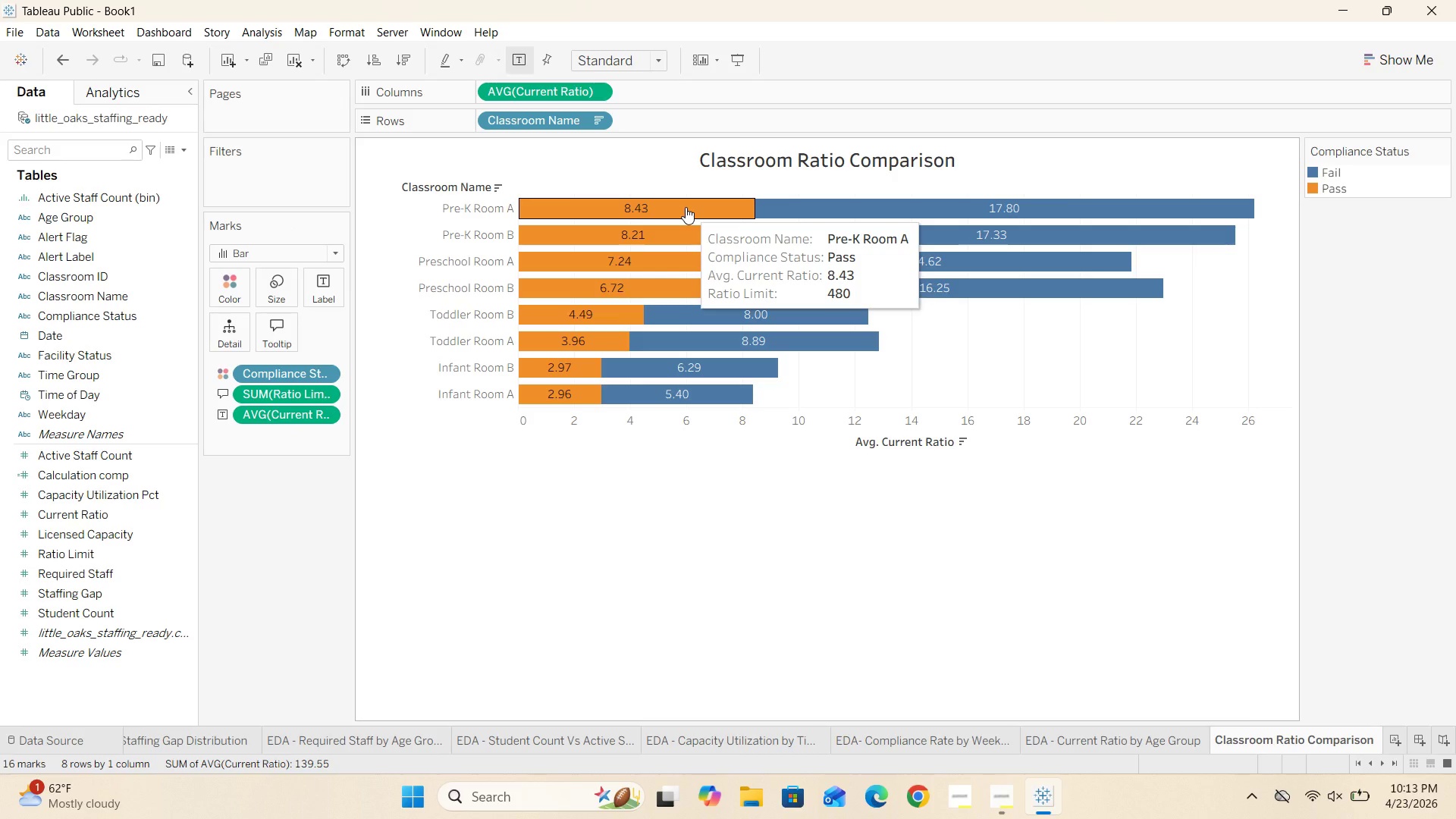 
wait(19.83)
 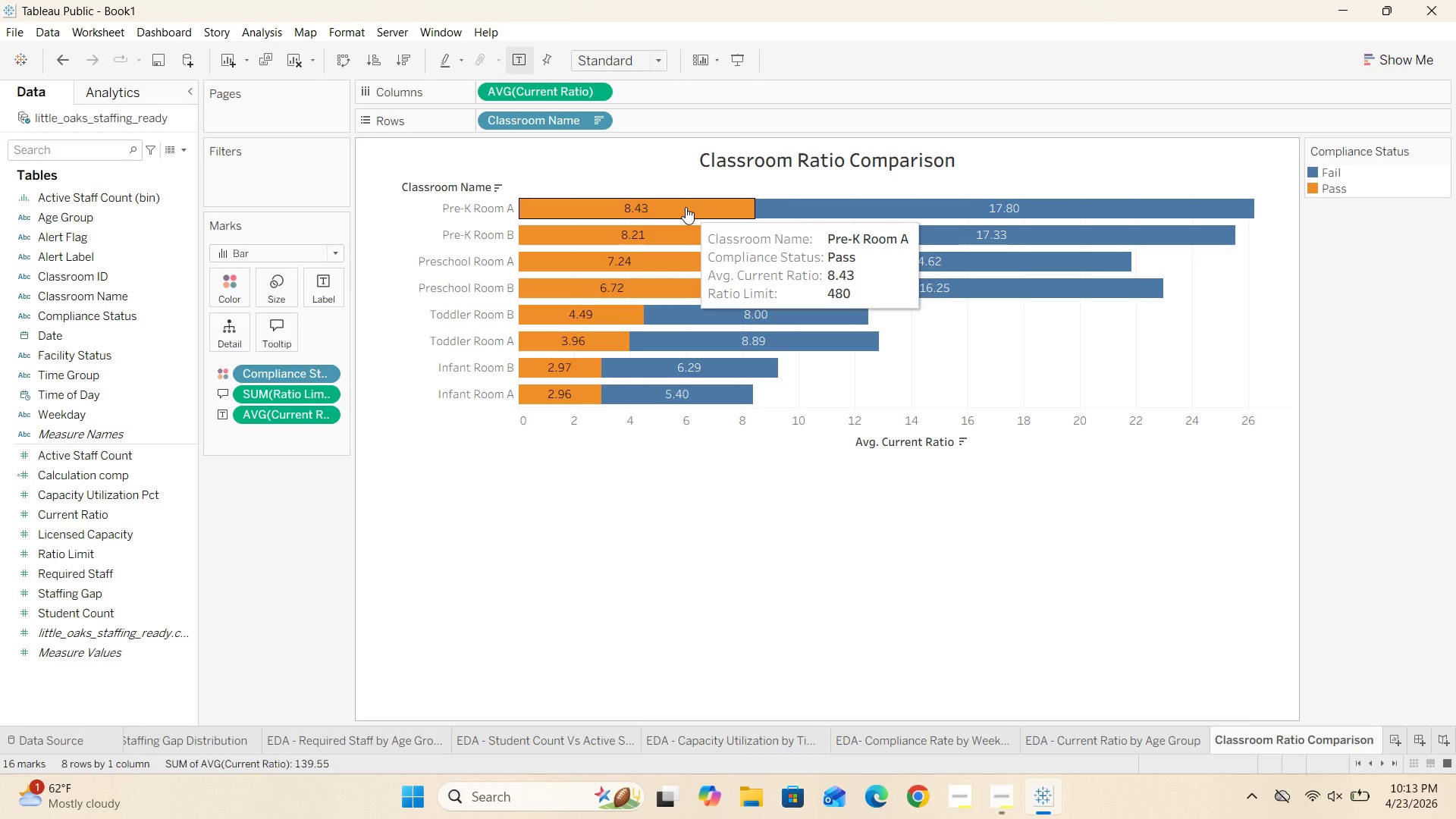 
left_click_drag(start_coordinate=[68, 221], to_coordinate=[273, 339])
 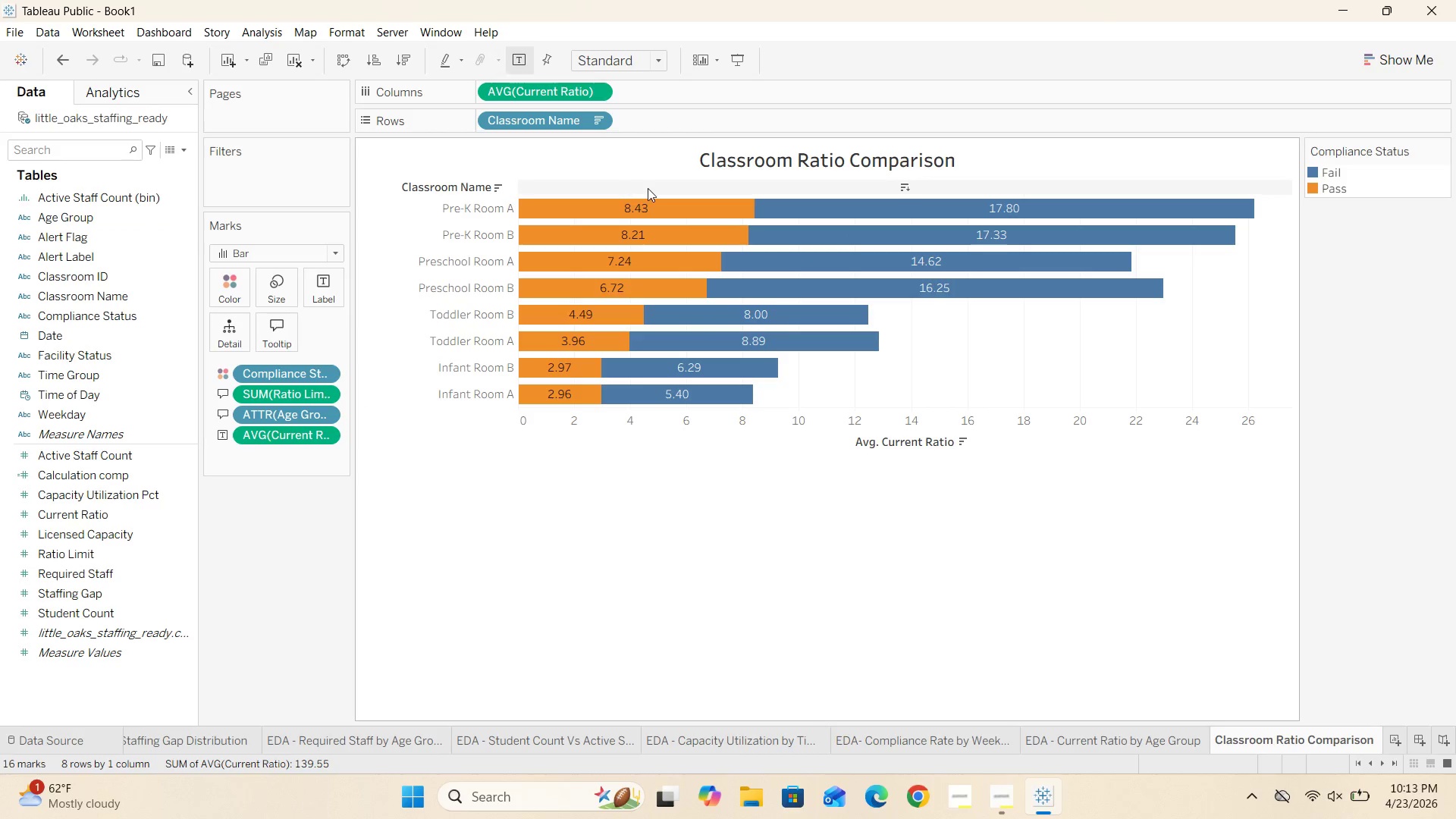 
mouse_move([648, 221])
 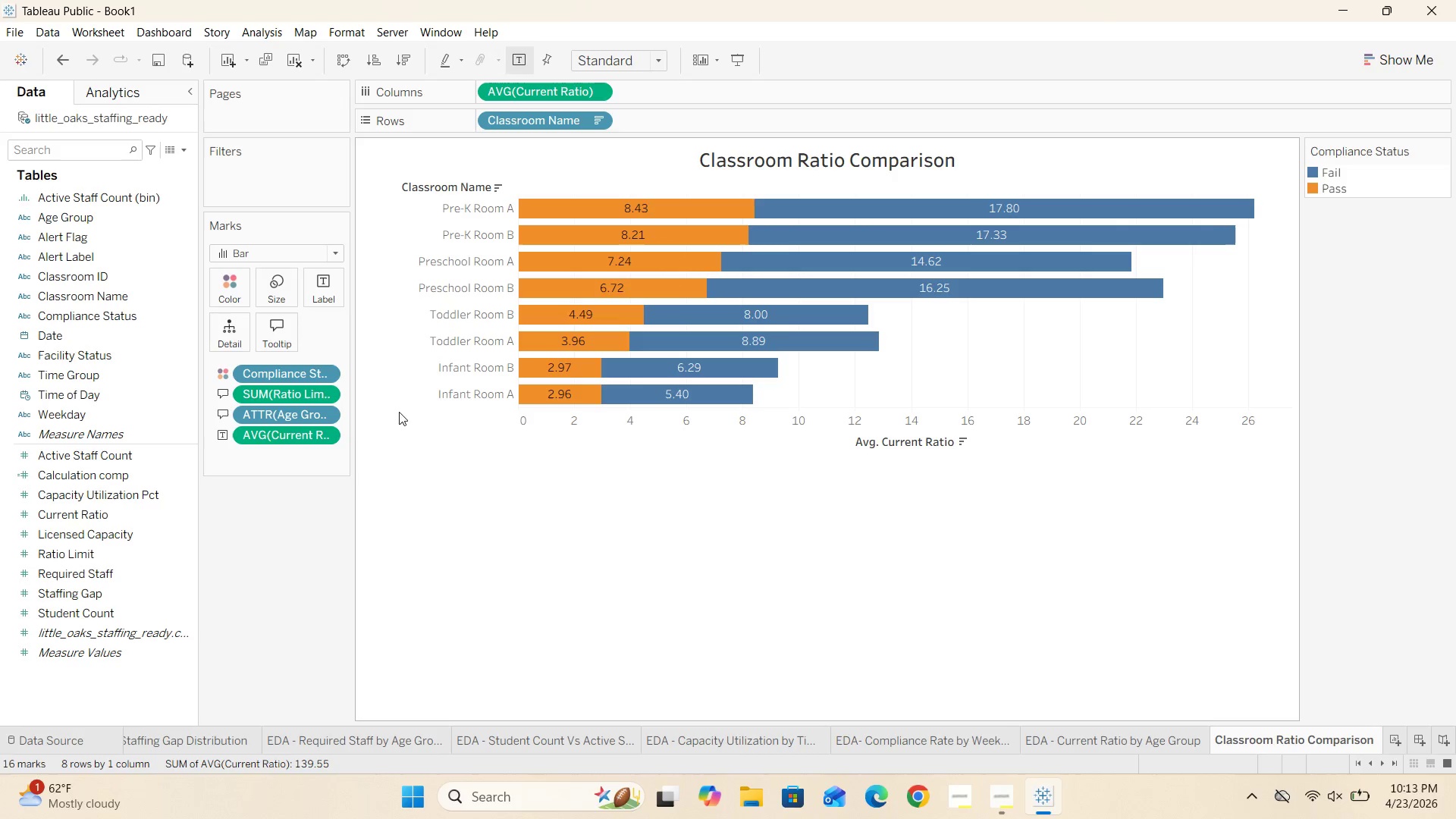 
wait(7.18)
 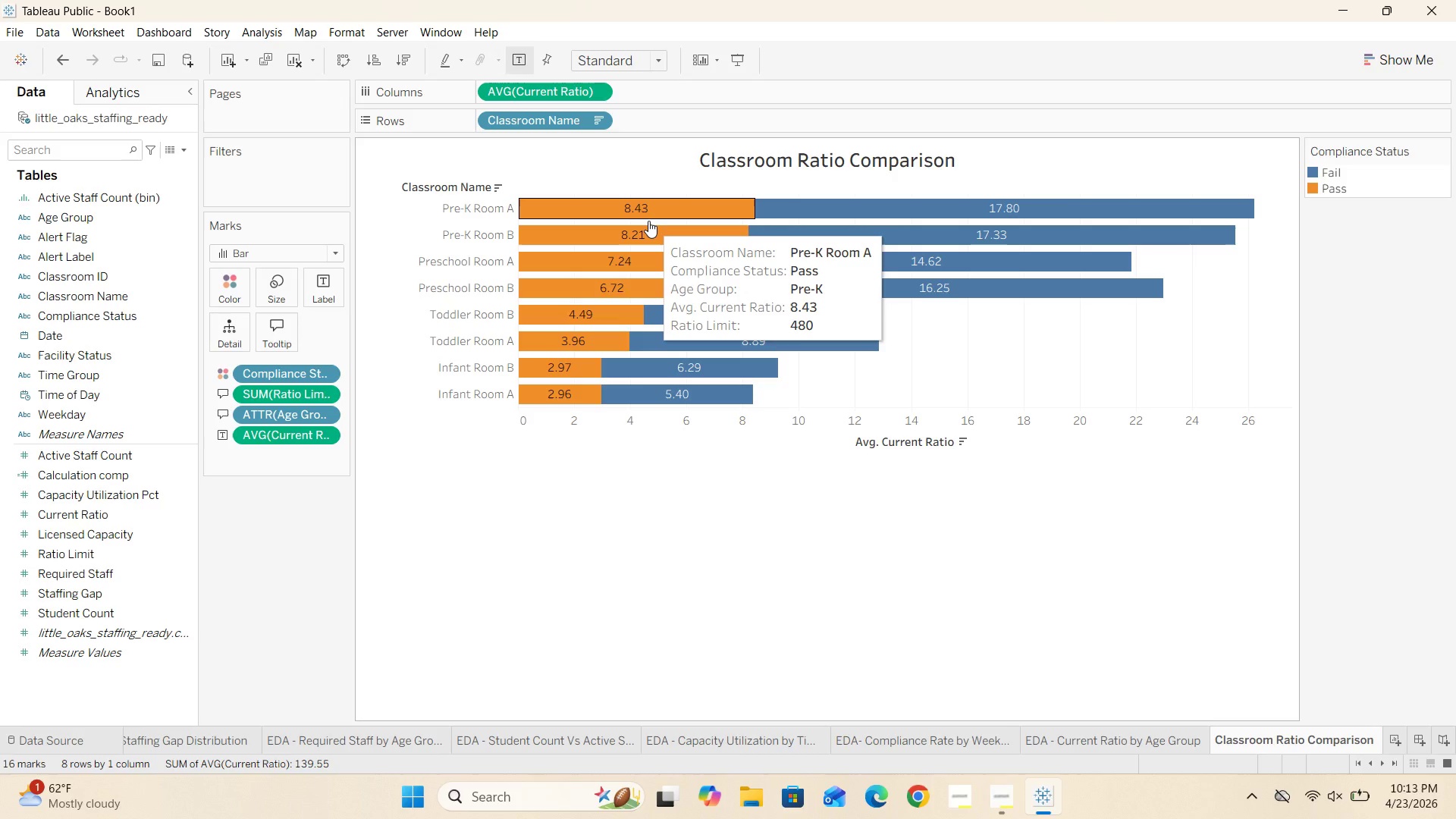 
left_click_drag(start_coordinate=[113, 457], to_coordinate=[294, 340])
 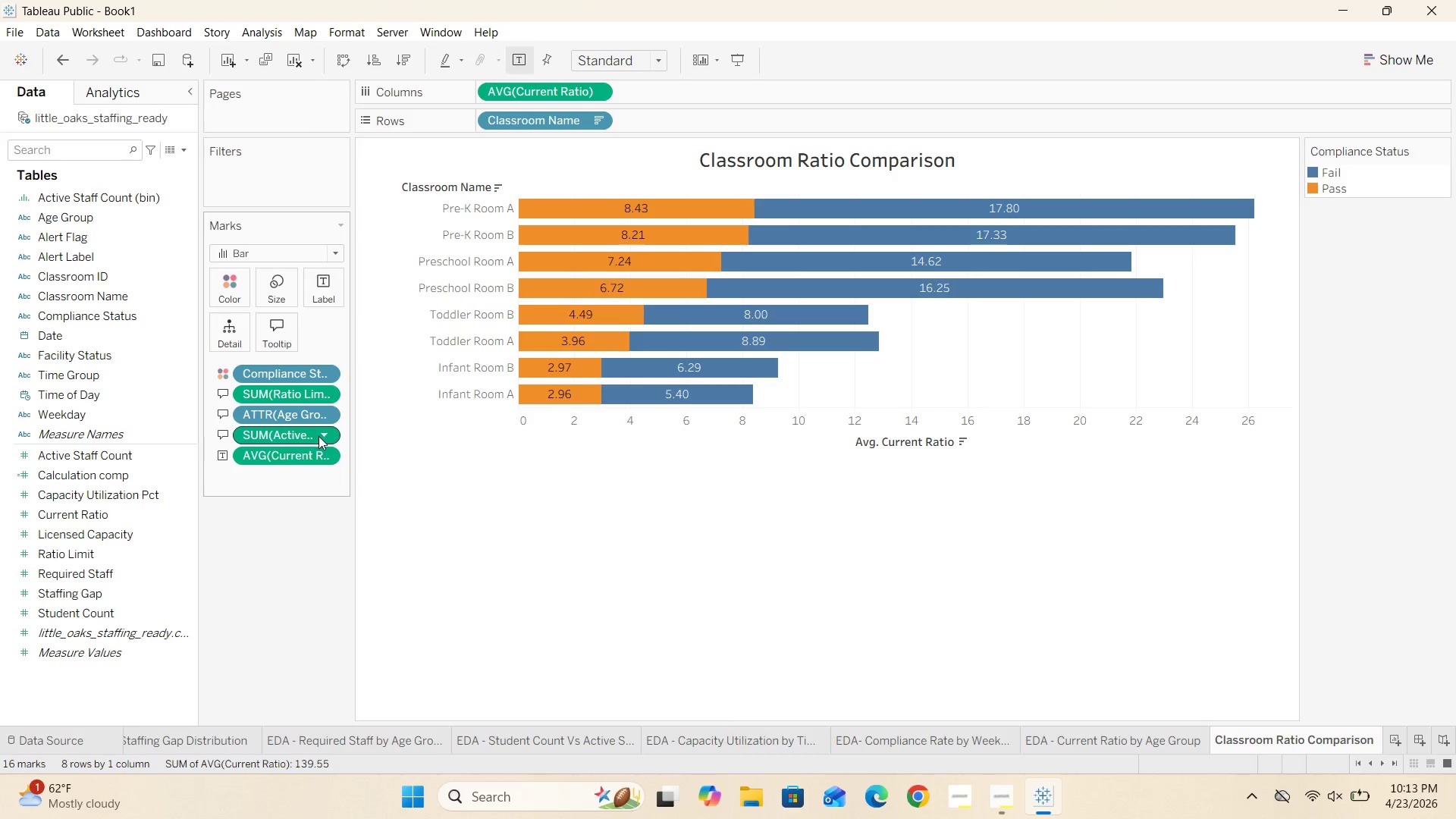 
left_click([323, 436])
 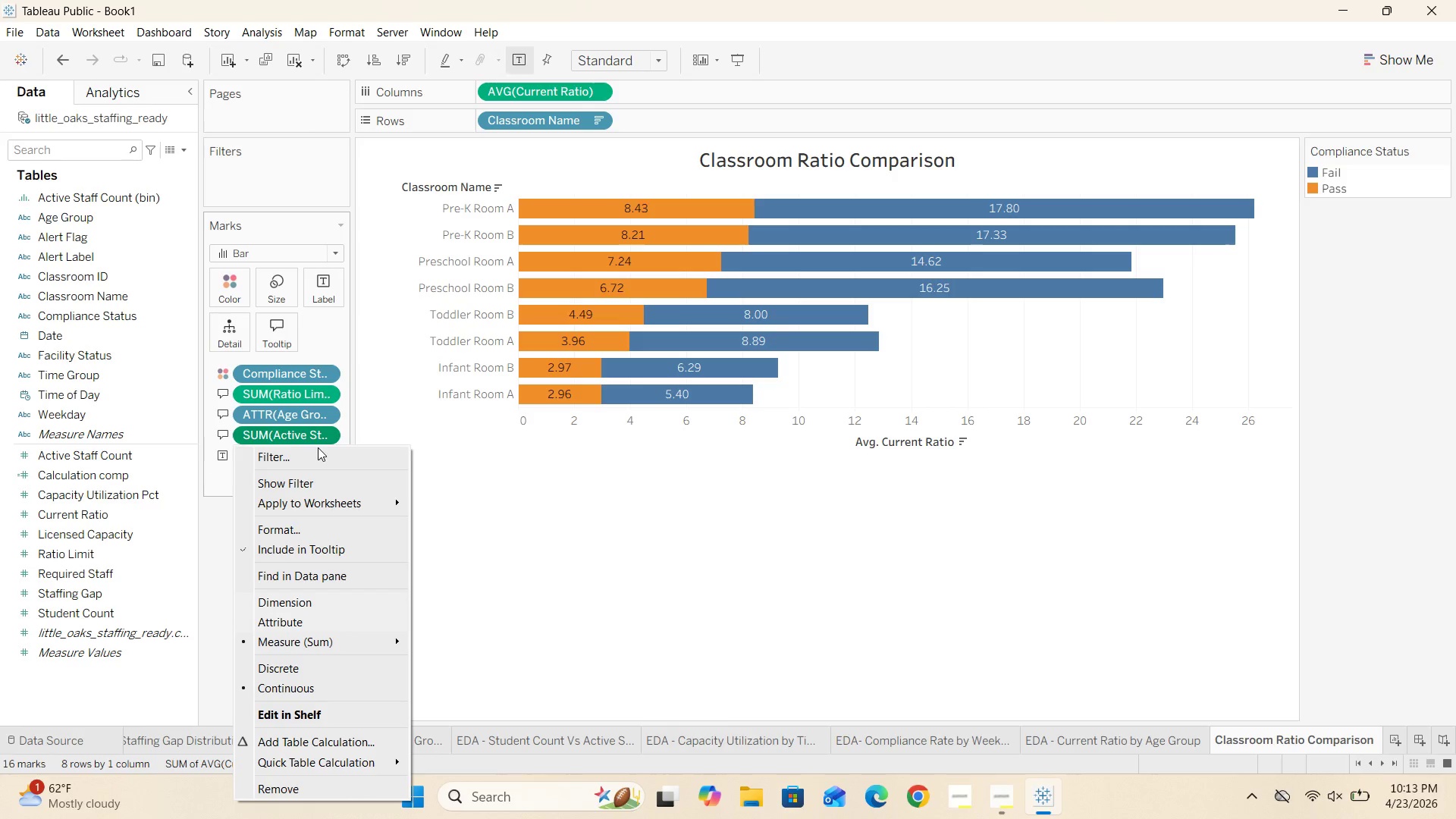 
mouse_move([333, 499])
 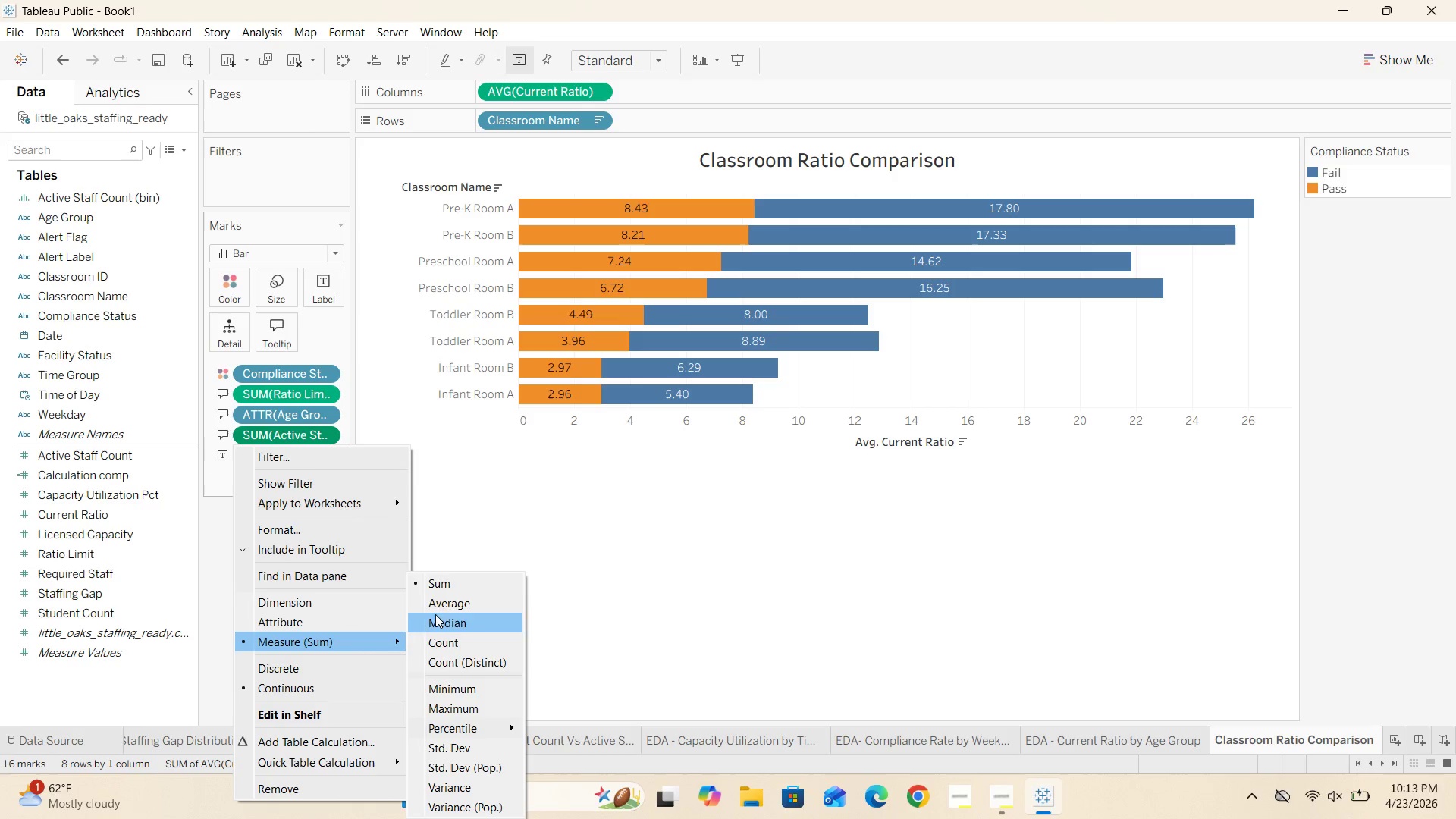 
left_click([439, 607])
 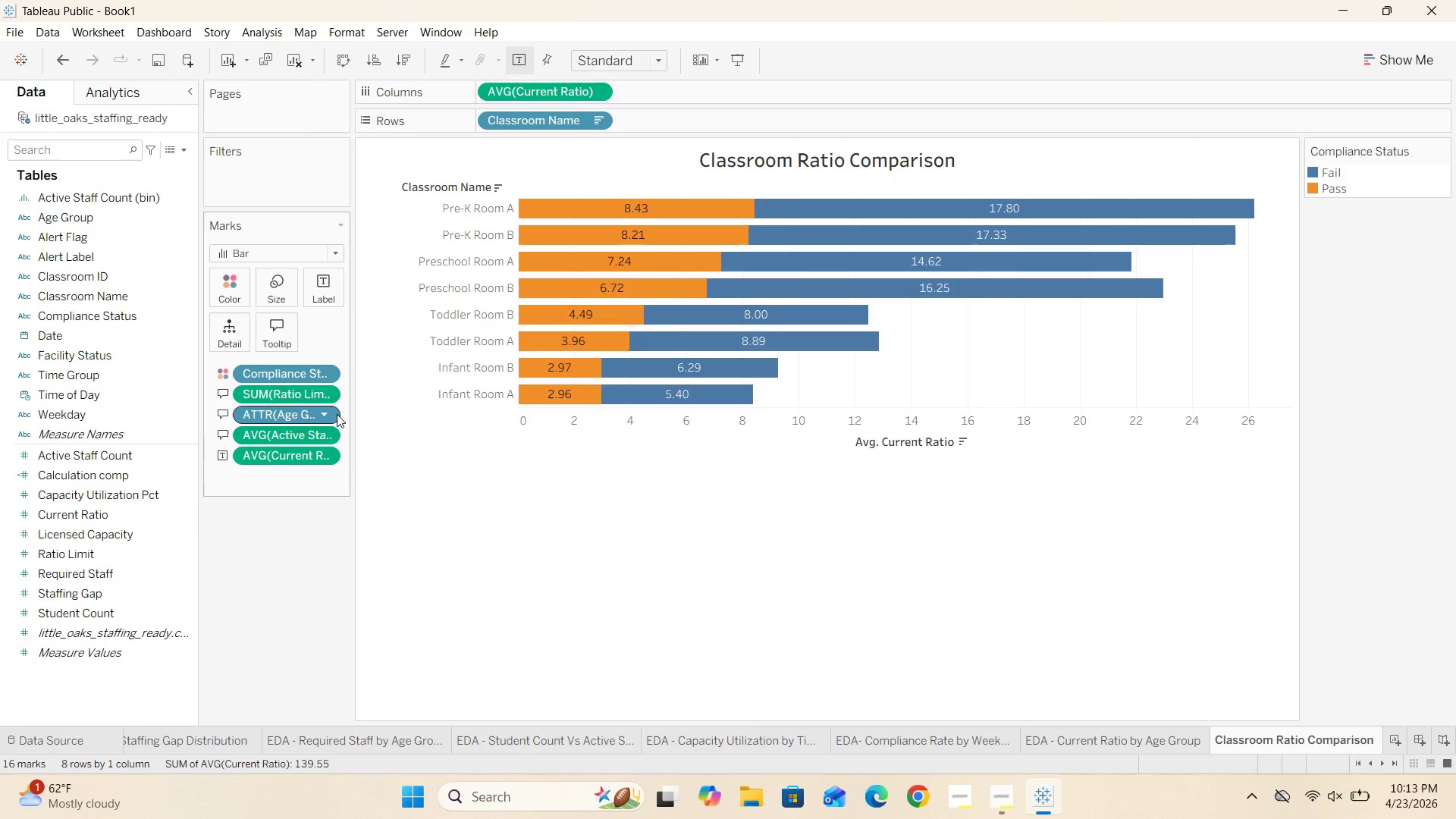 
left_click([289, 325])
 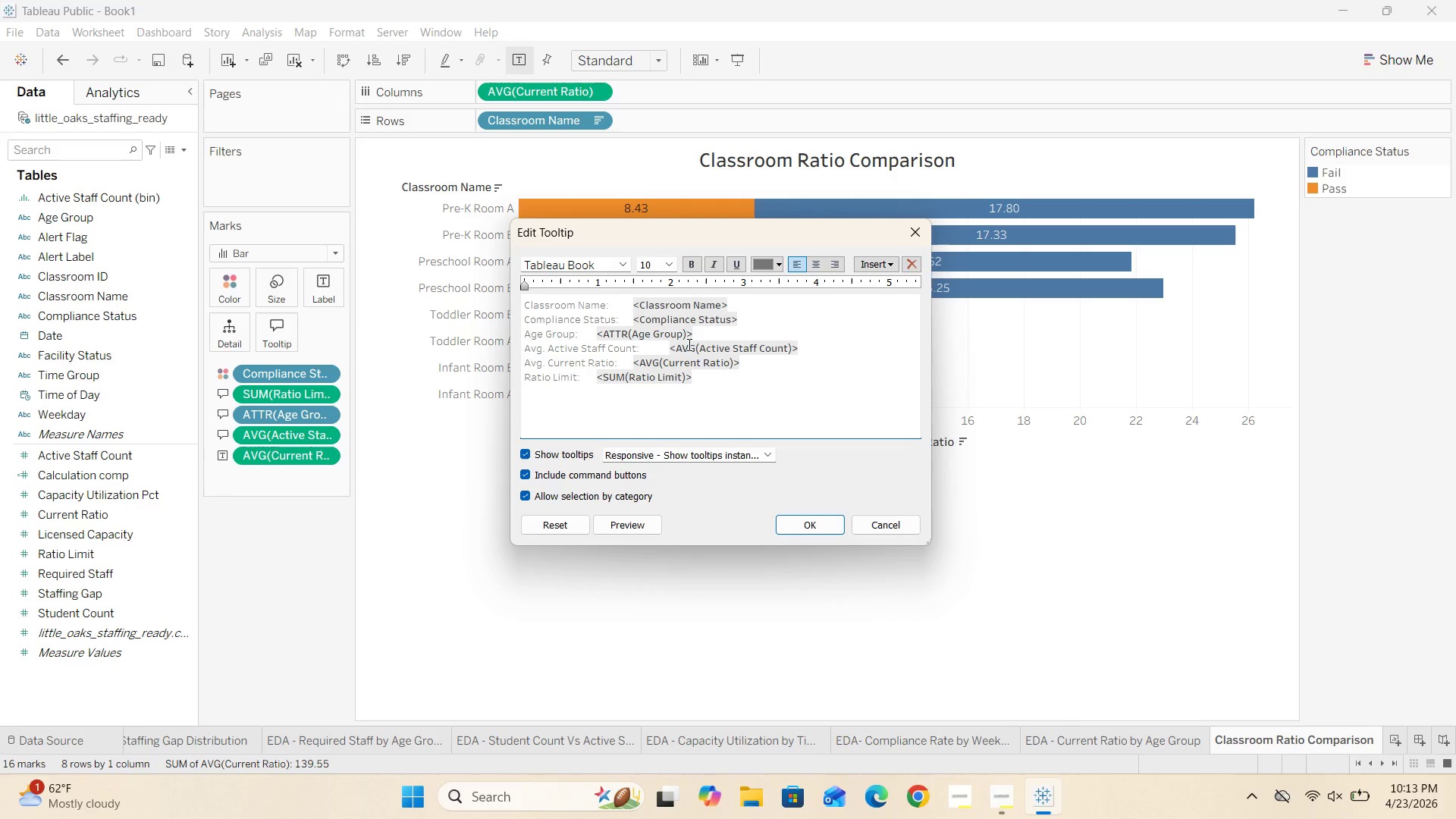 
left_click([923, 239])
 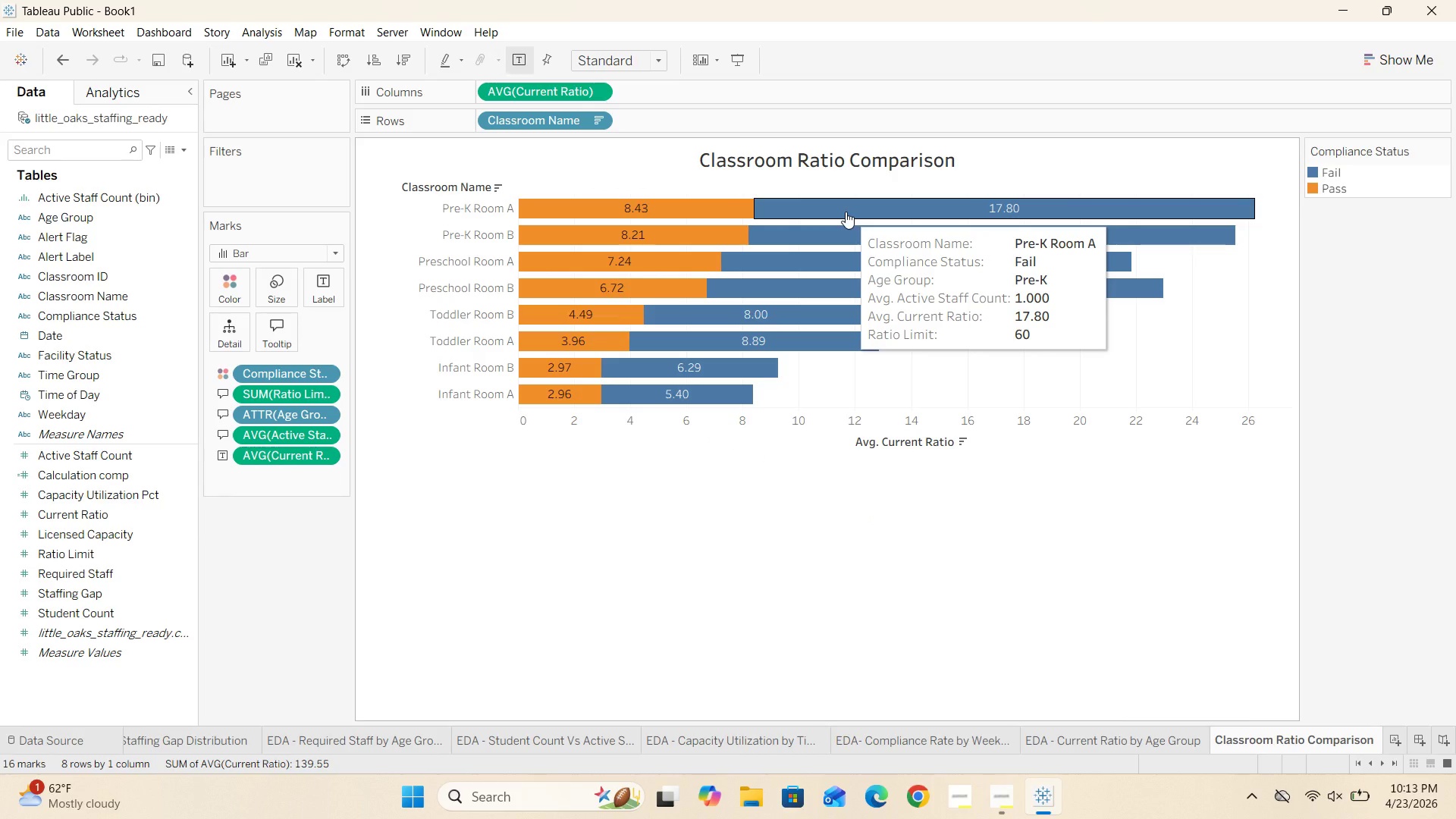 
mouse_move([831, 243])
 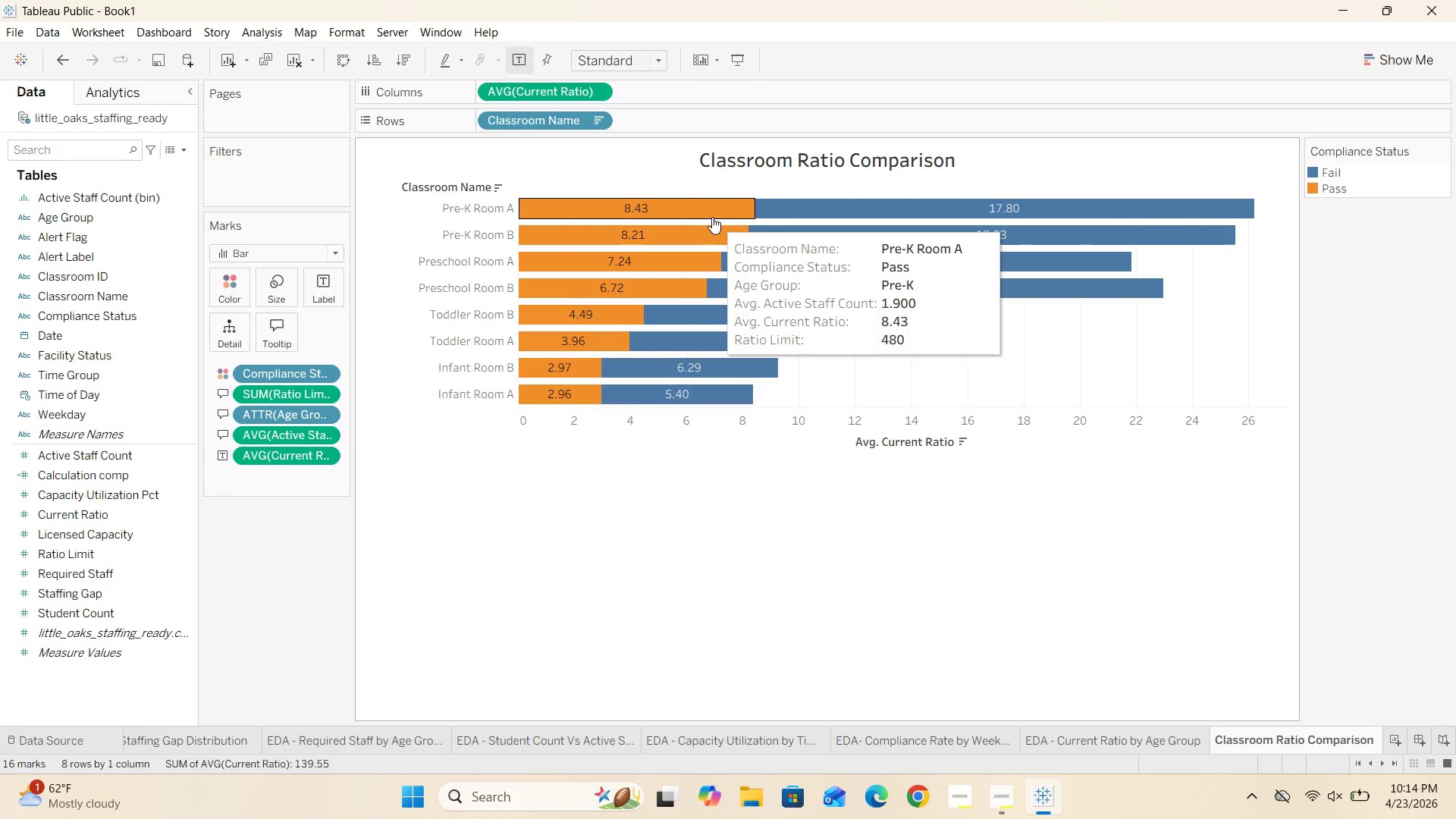 
wait(14.95)
 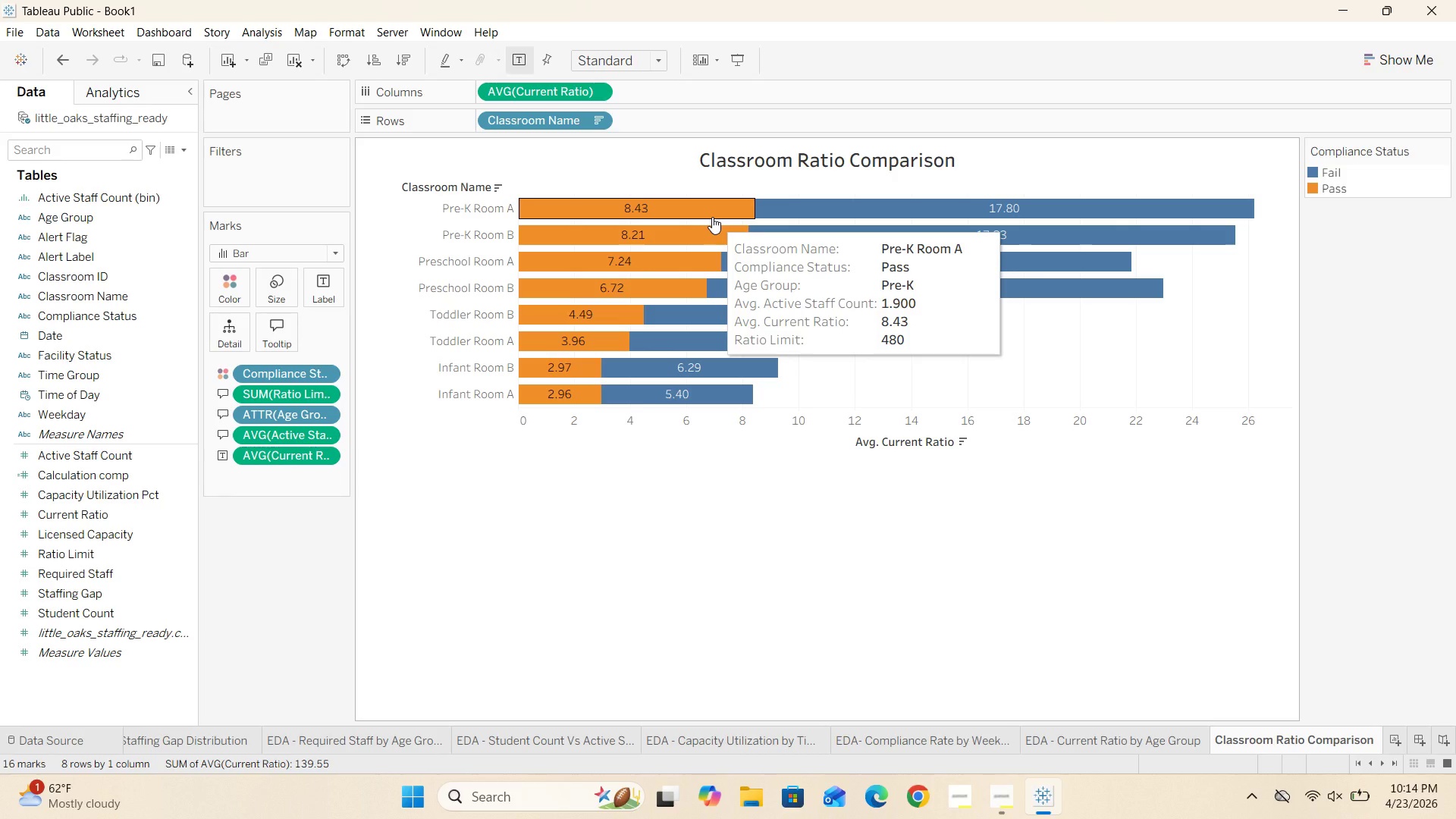 
mouse_move([629, 325])
 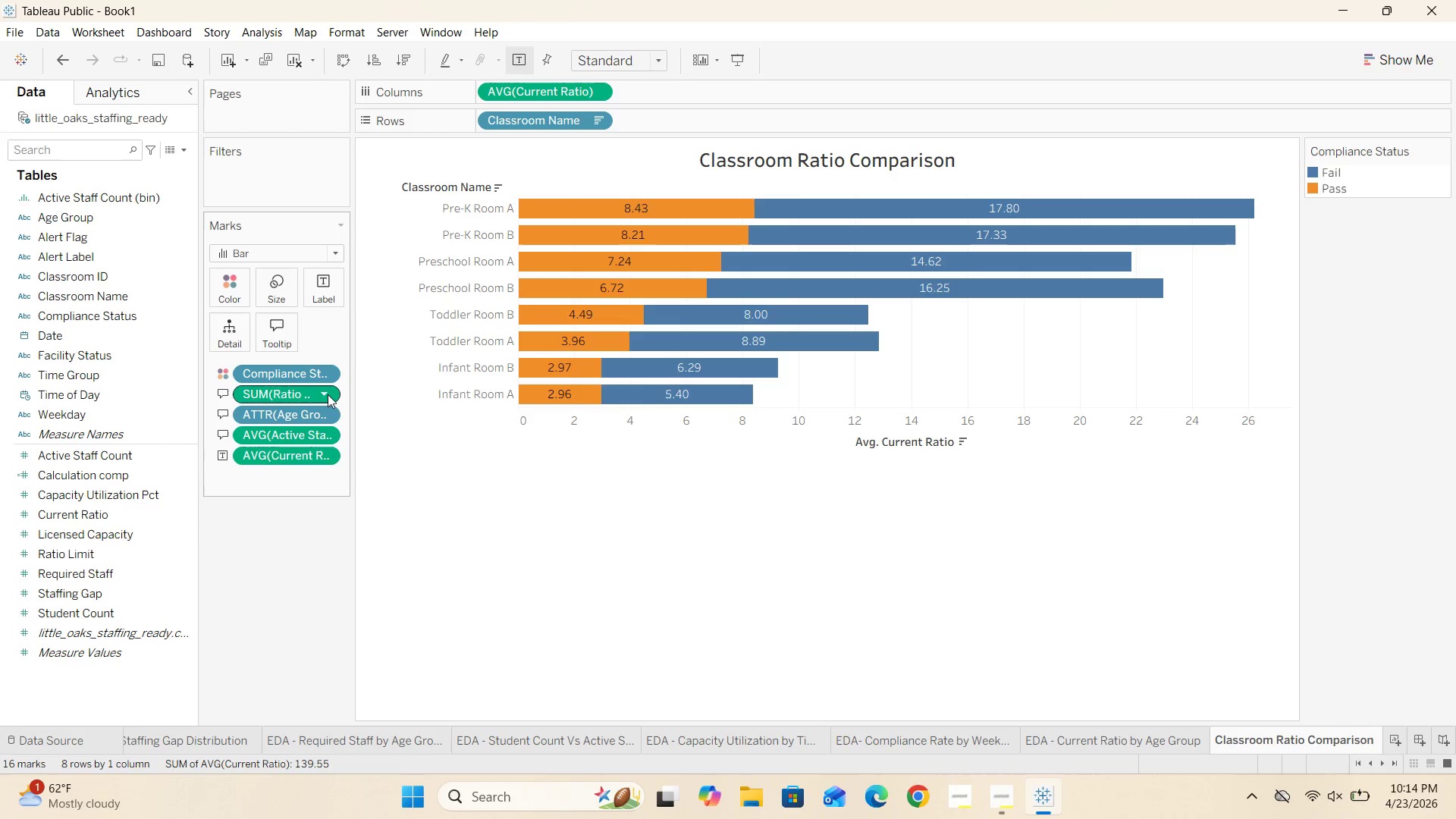 
left_click([331, 394])
 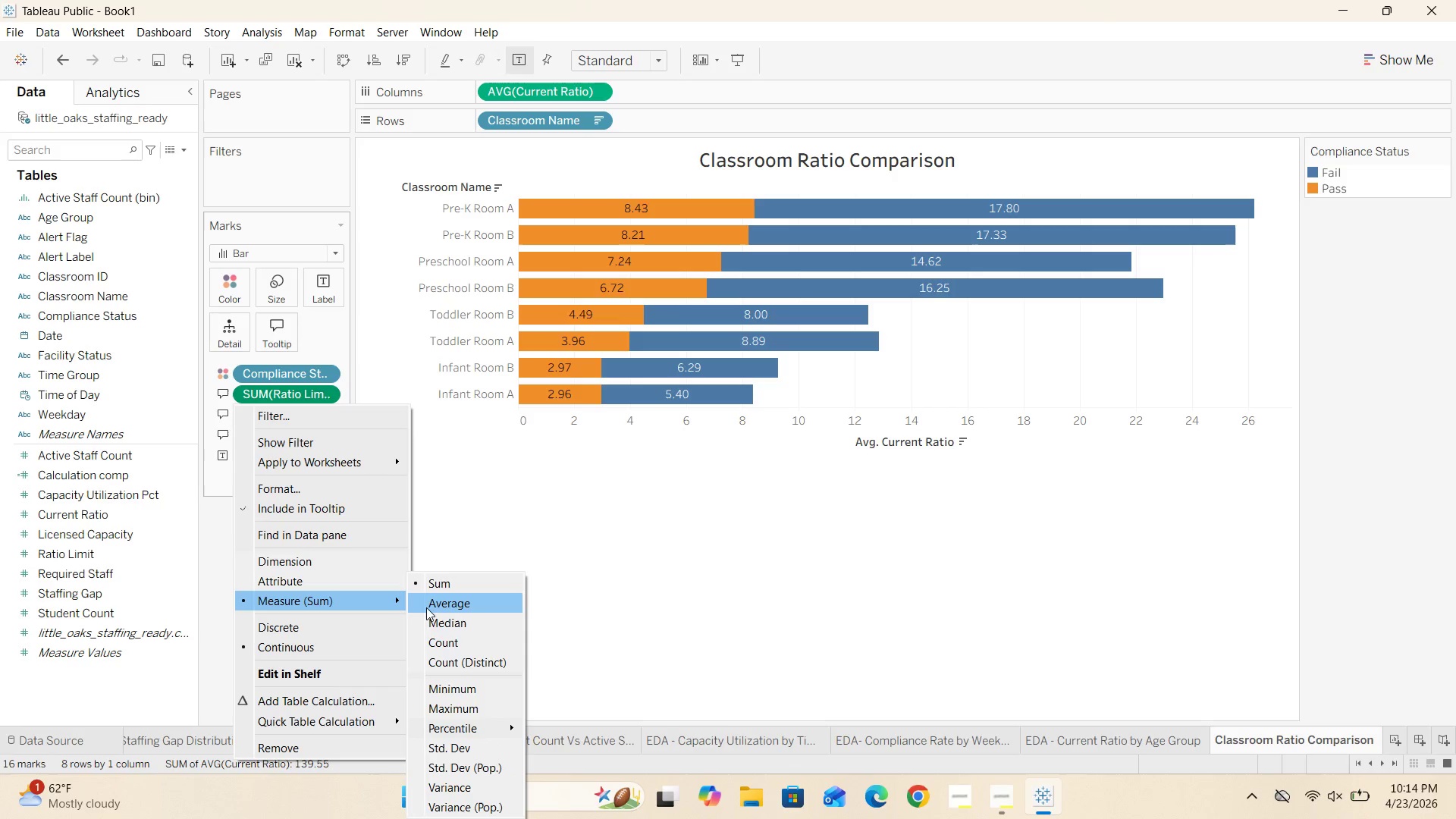 
mouse_move([668, 332])
 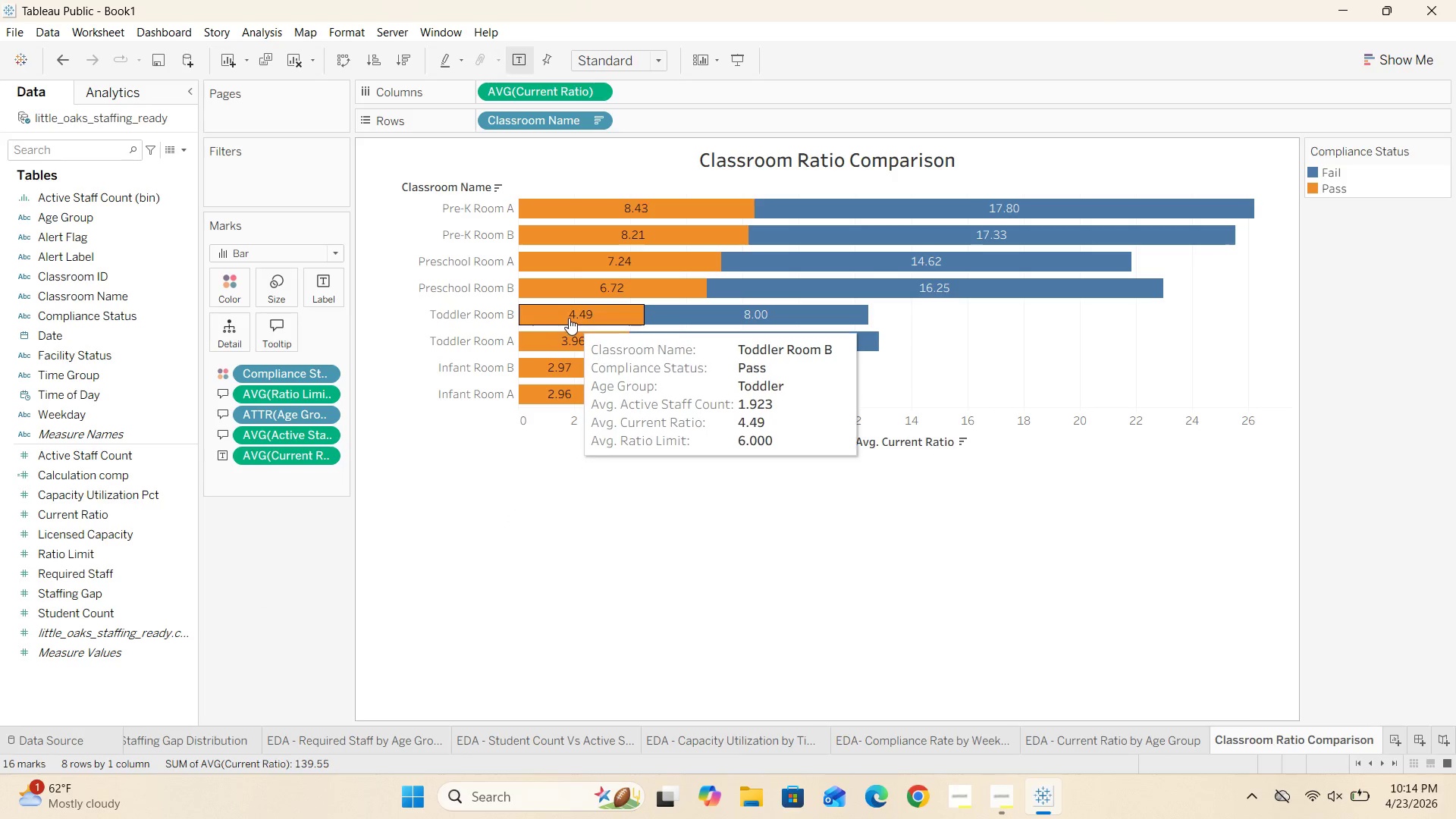 
mouse_move([582, 286])
 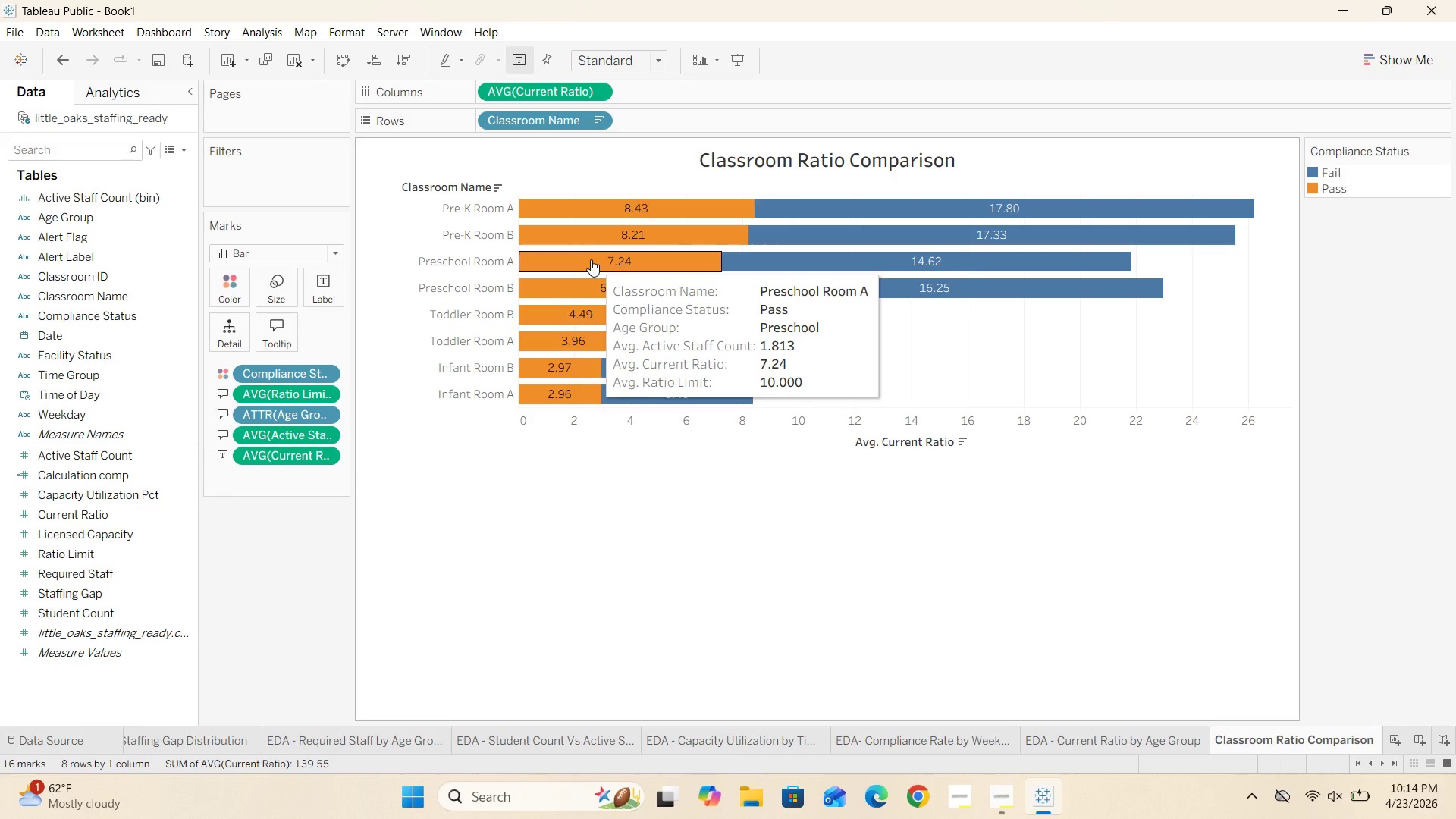 
mouse_move([599, 222])
 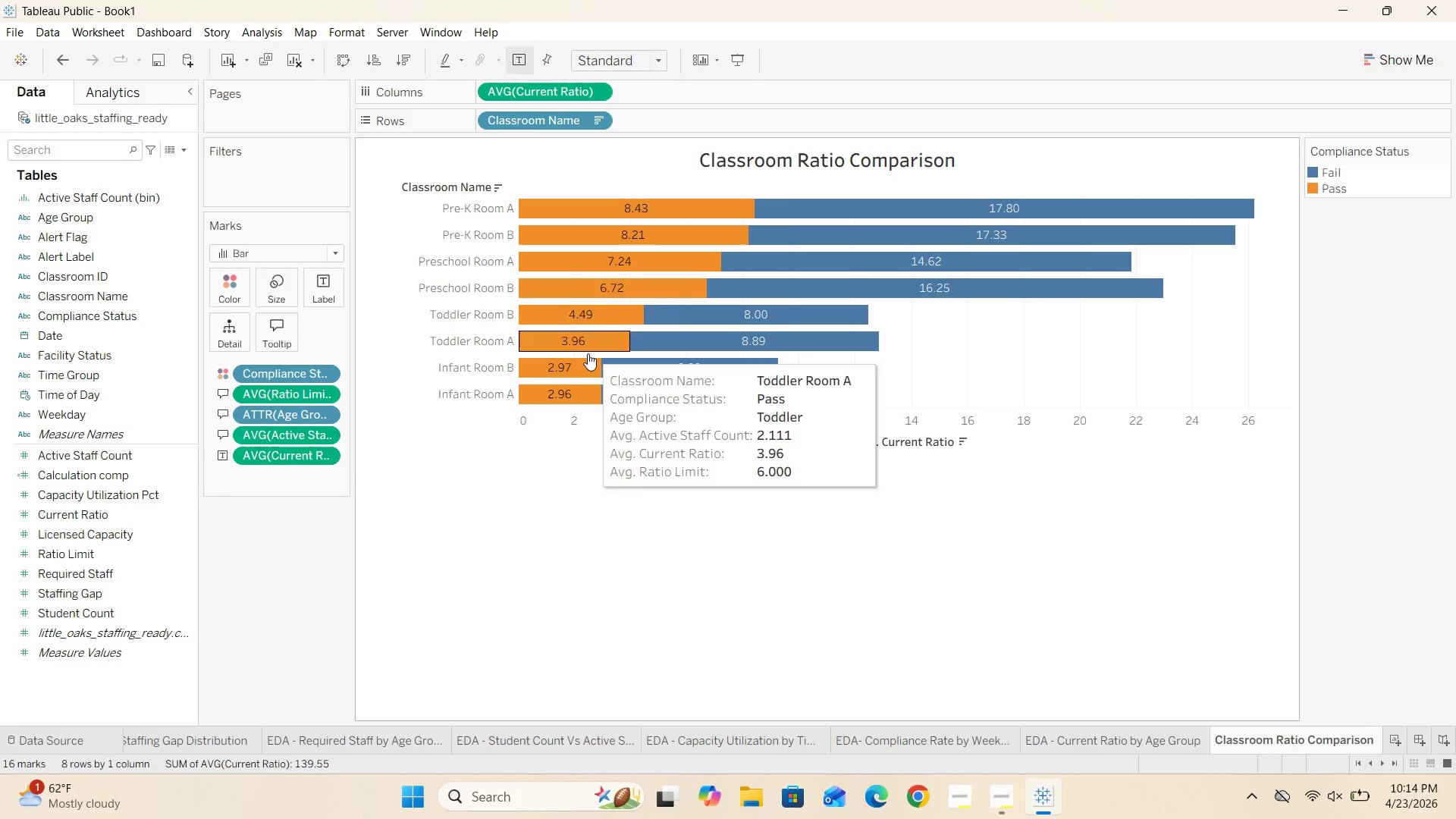 
mouse_move([590, 393])
 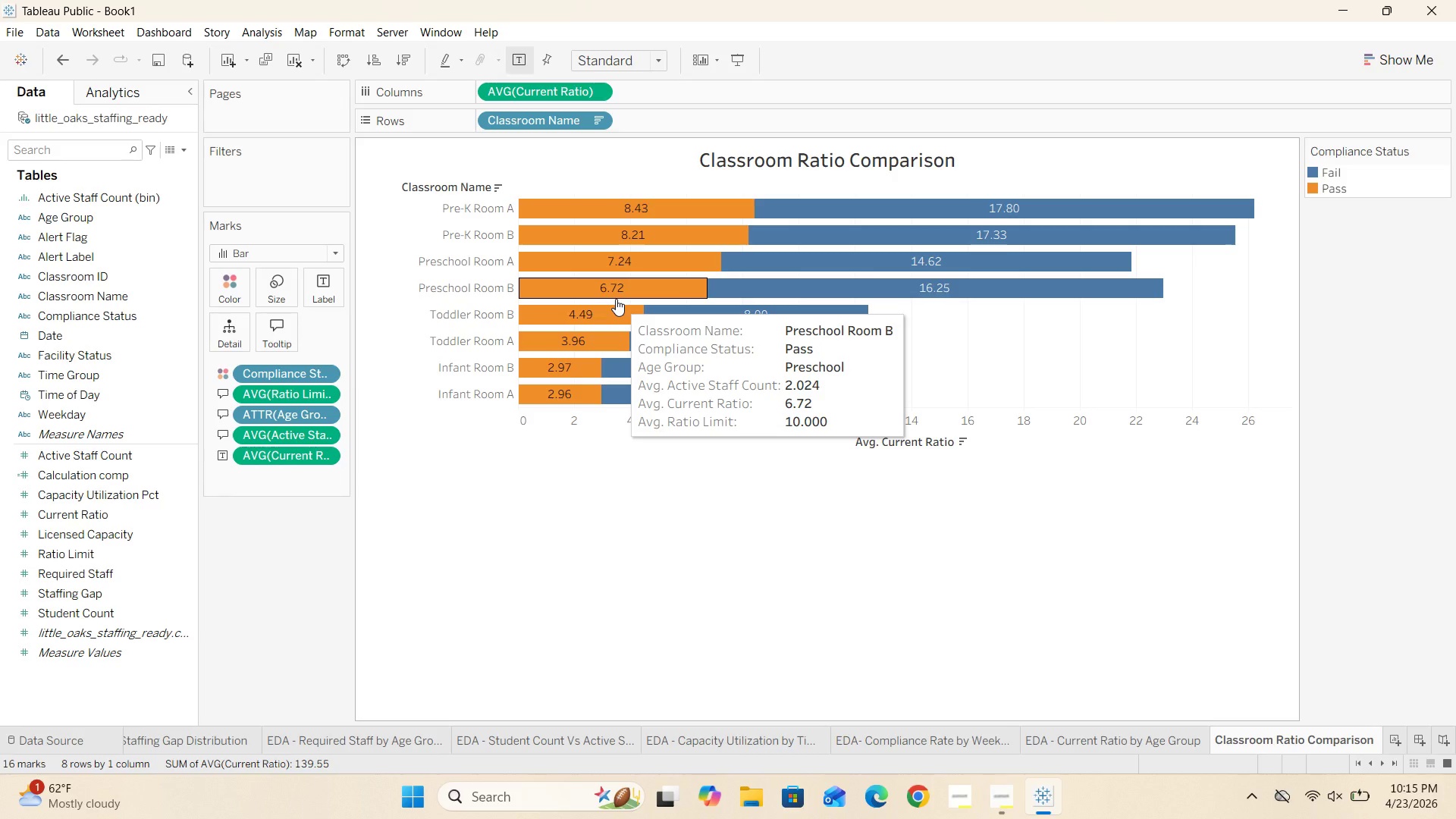 
wait(36.86)
 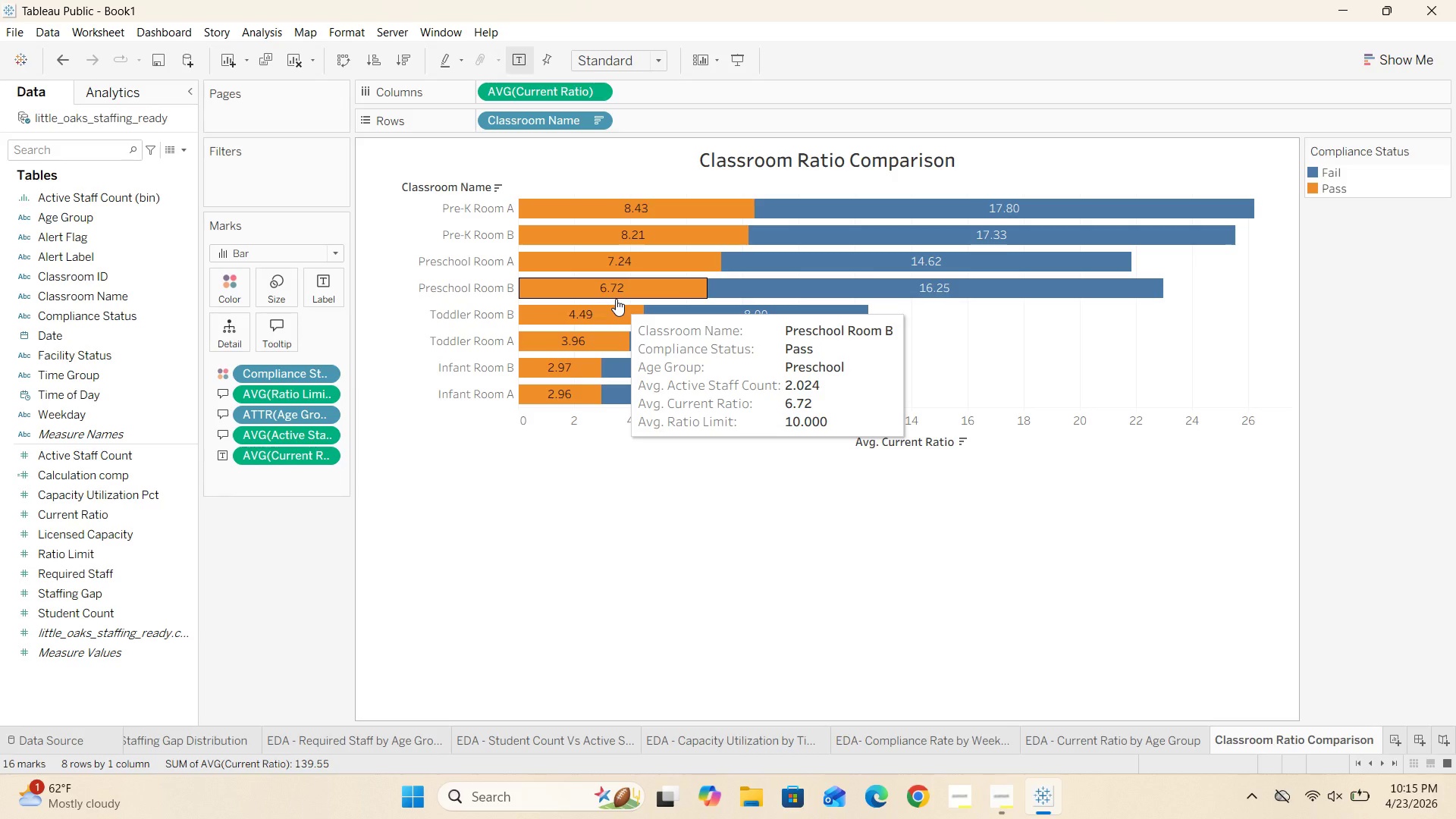 
left_click_drag(start_coordinate=[74, 613], to_coordinate=[282, 344])
 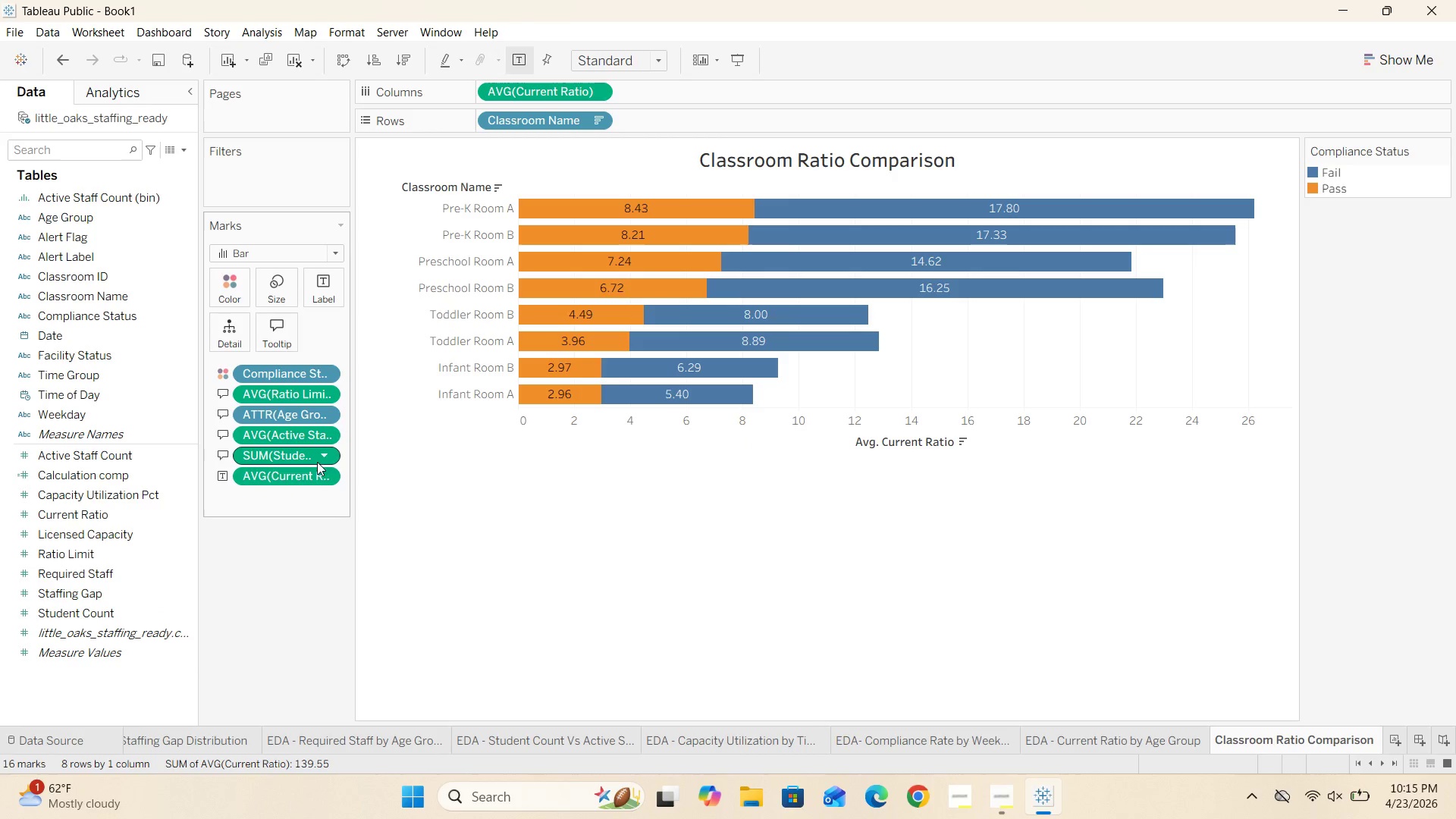 
left_click([325, 452])
 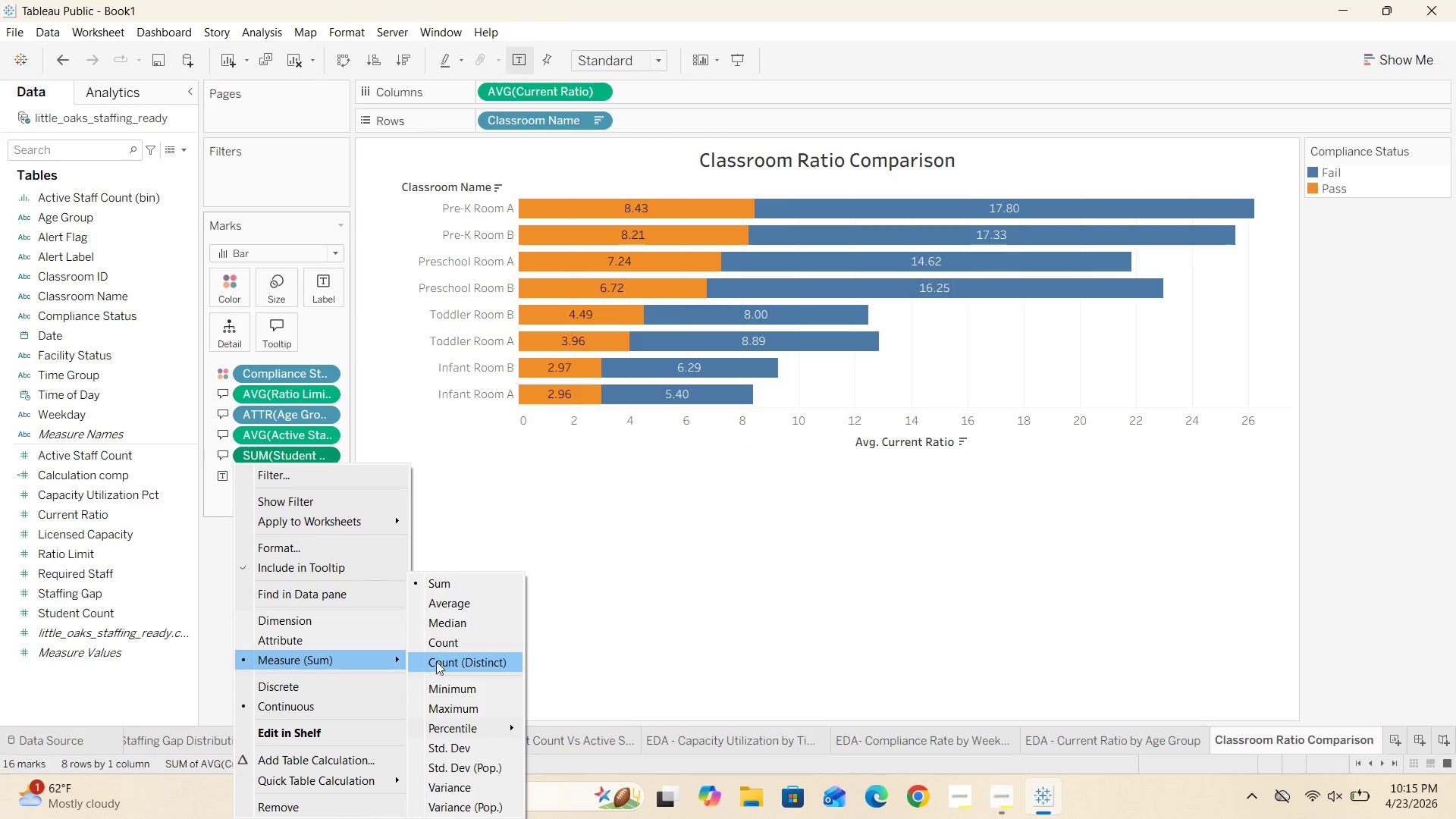 
left_click([457, 606])
 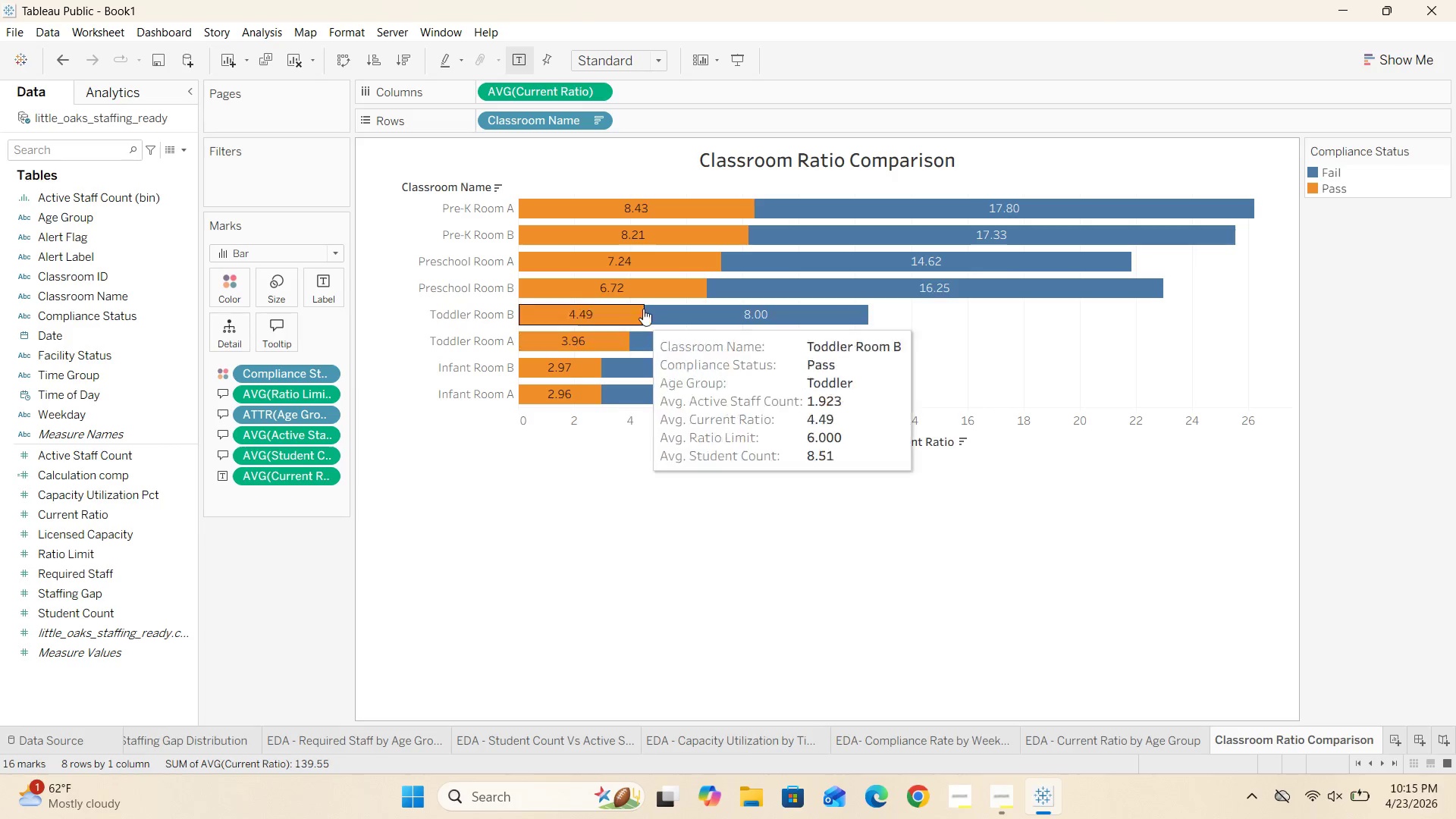 
wait(5.73)
 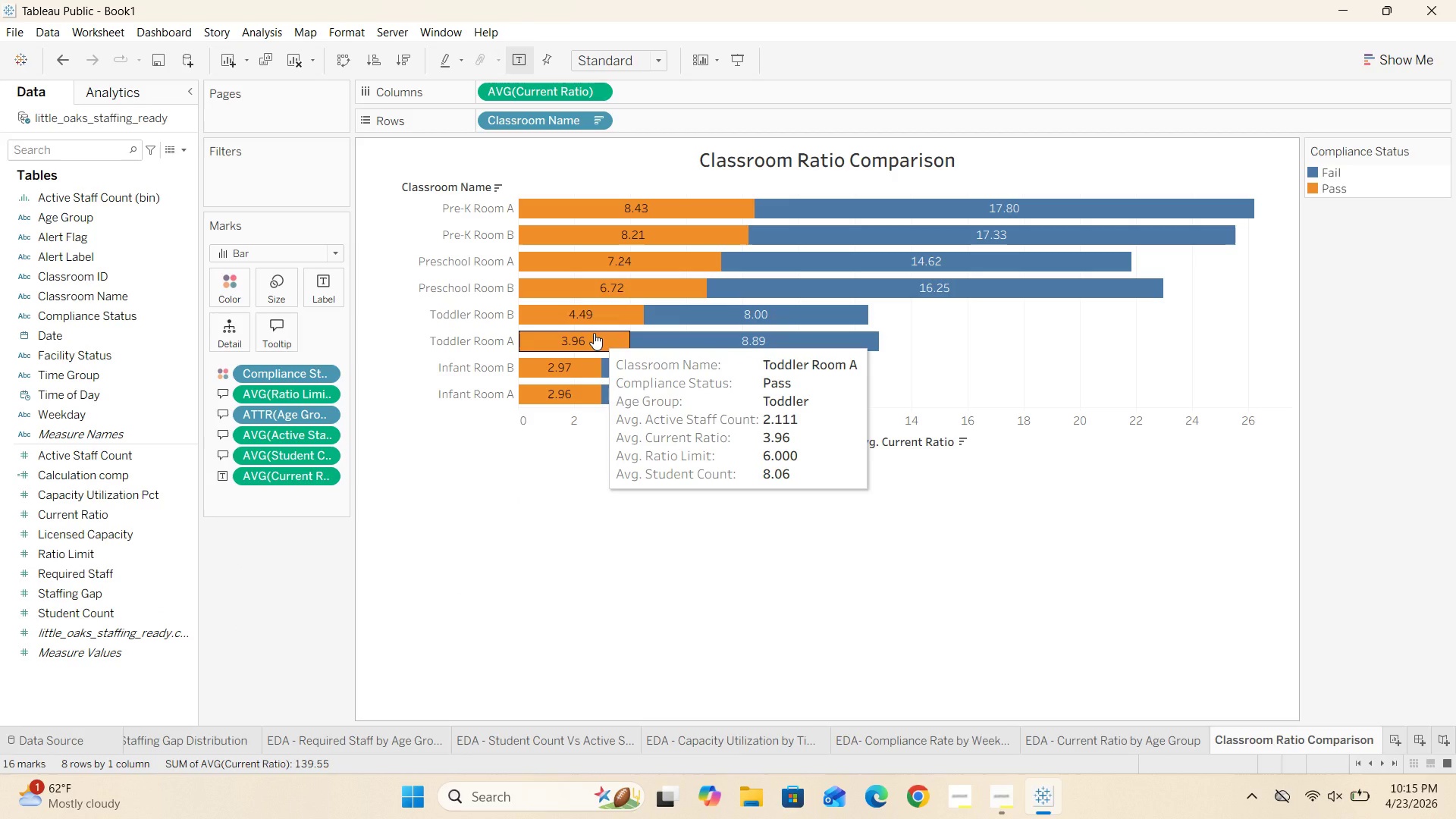 
left_click([278, 331])
 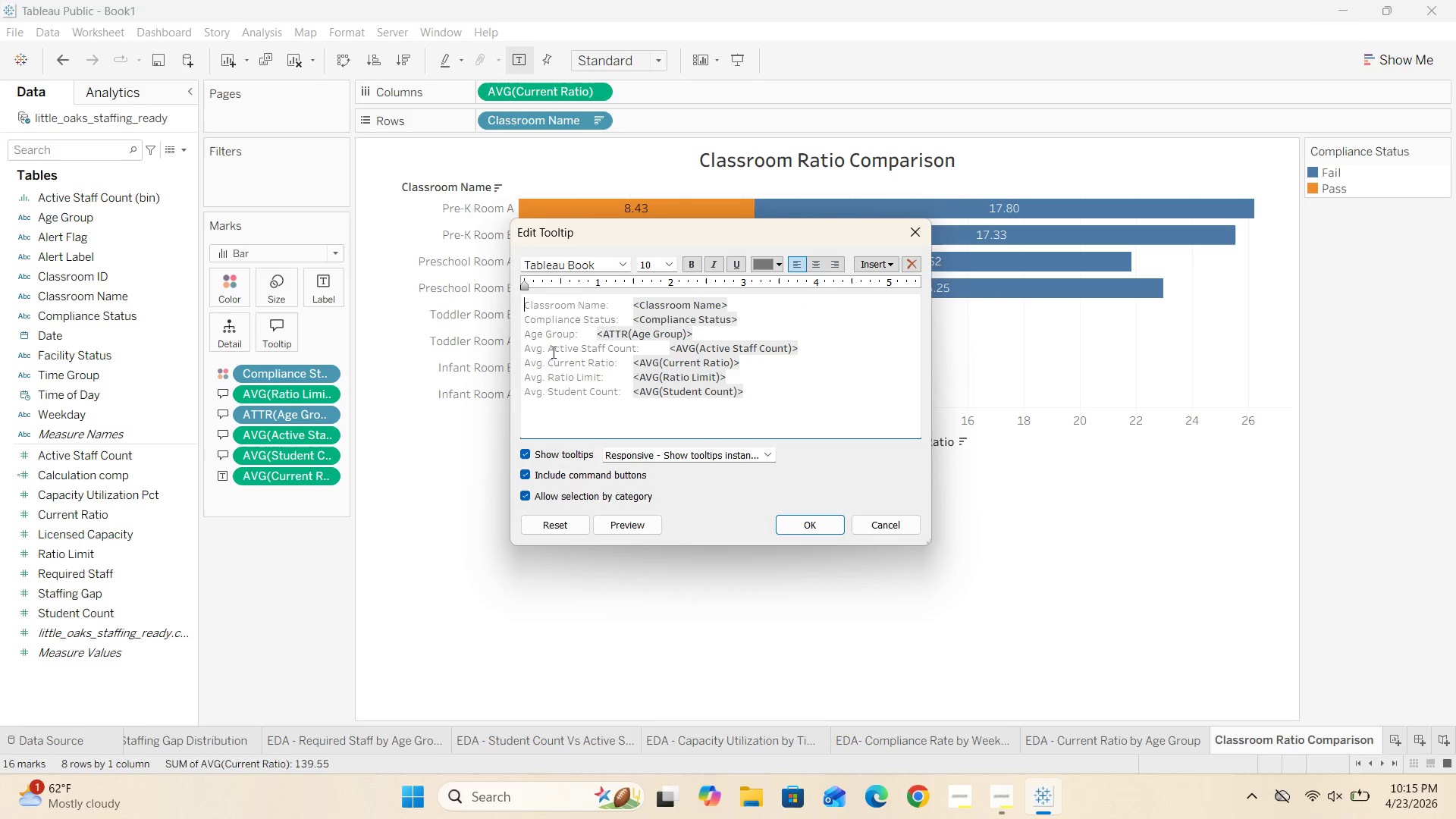 
left_click([547, 348])
 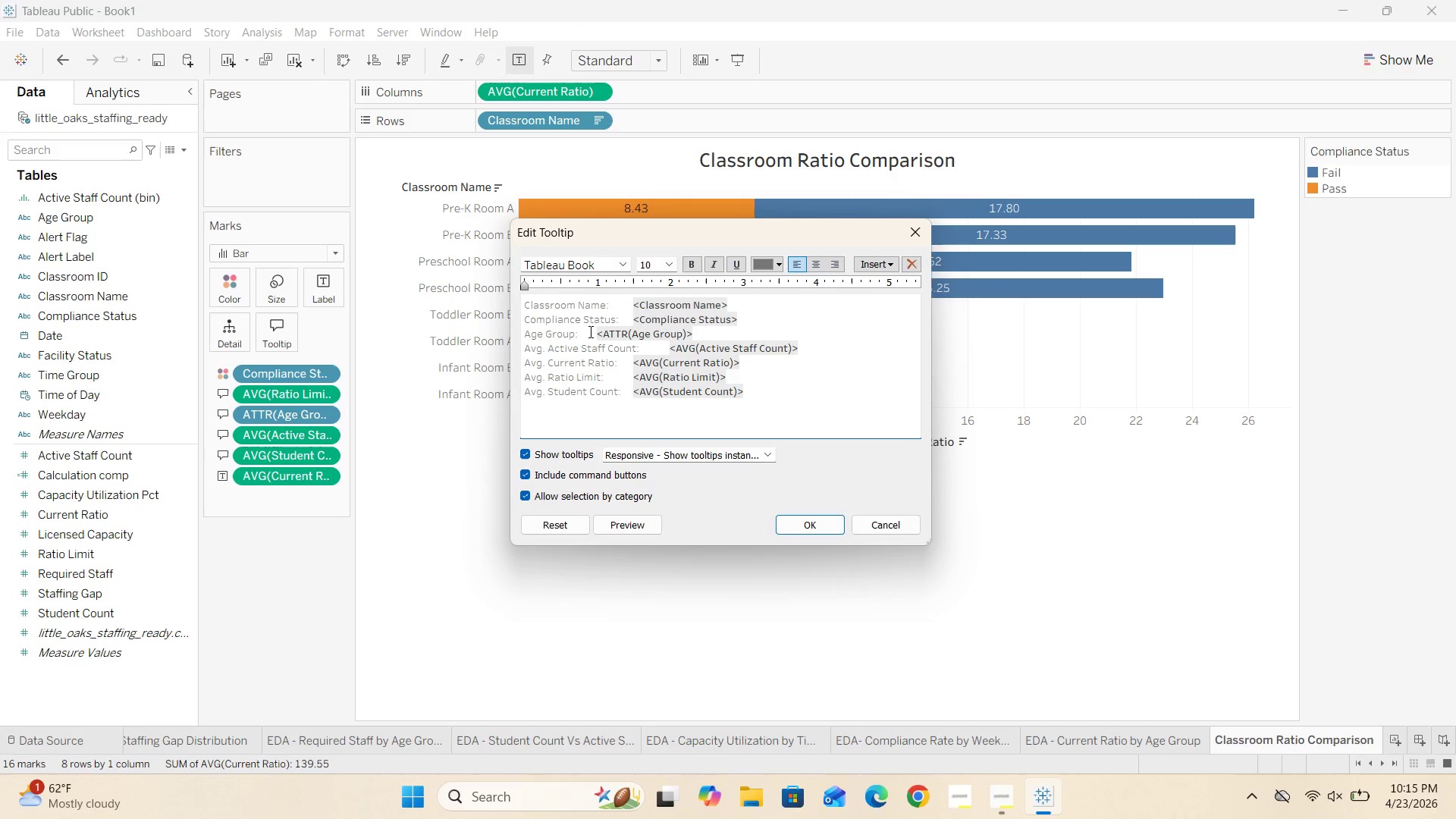 
key(Backspace)
key(Backspace)
key(Backspace)
type(erage )
 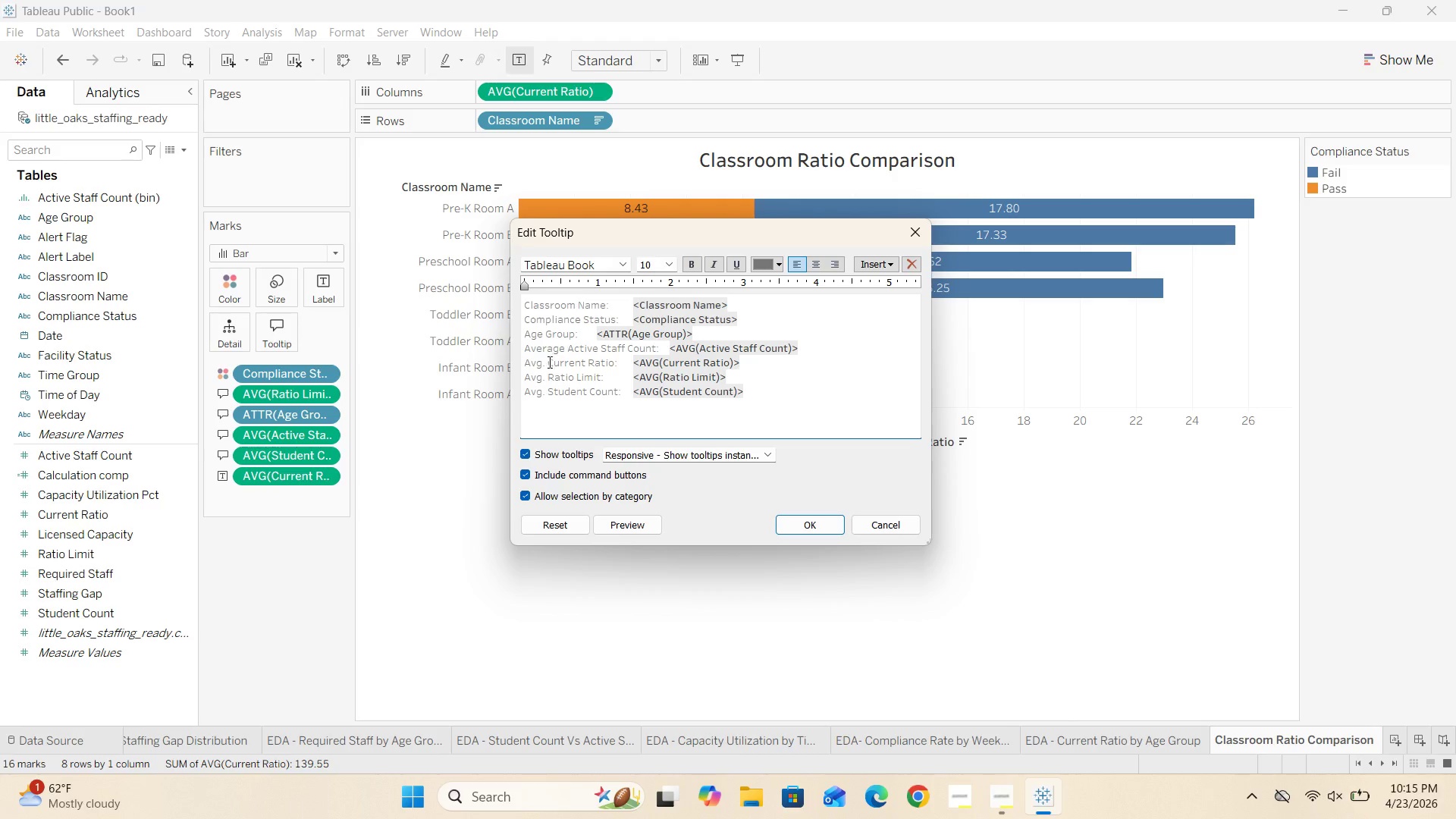 
left_click([544, 366])
 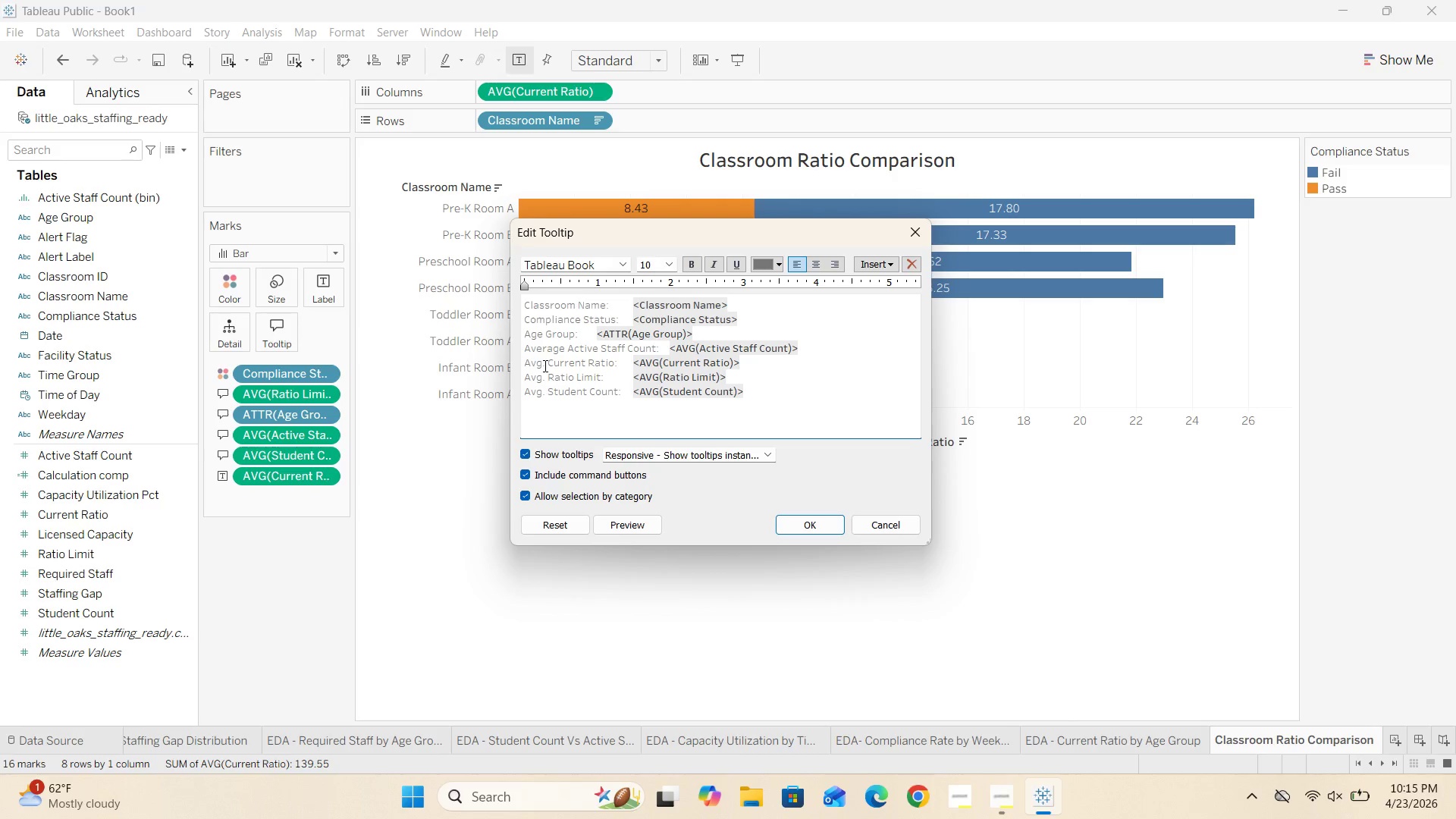 
key(ArrowRight)
 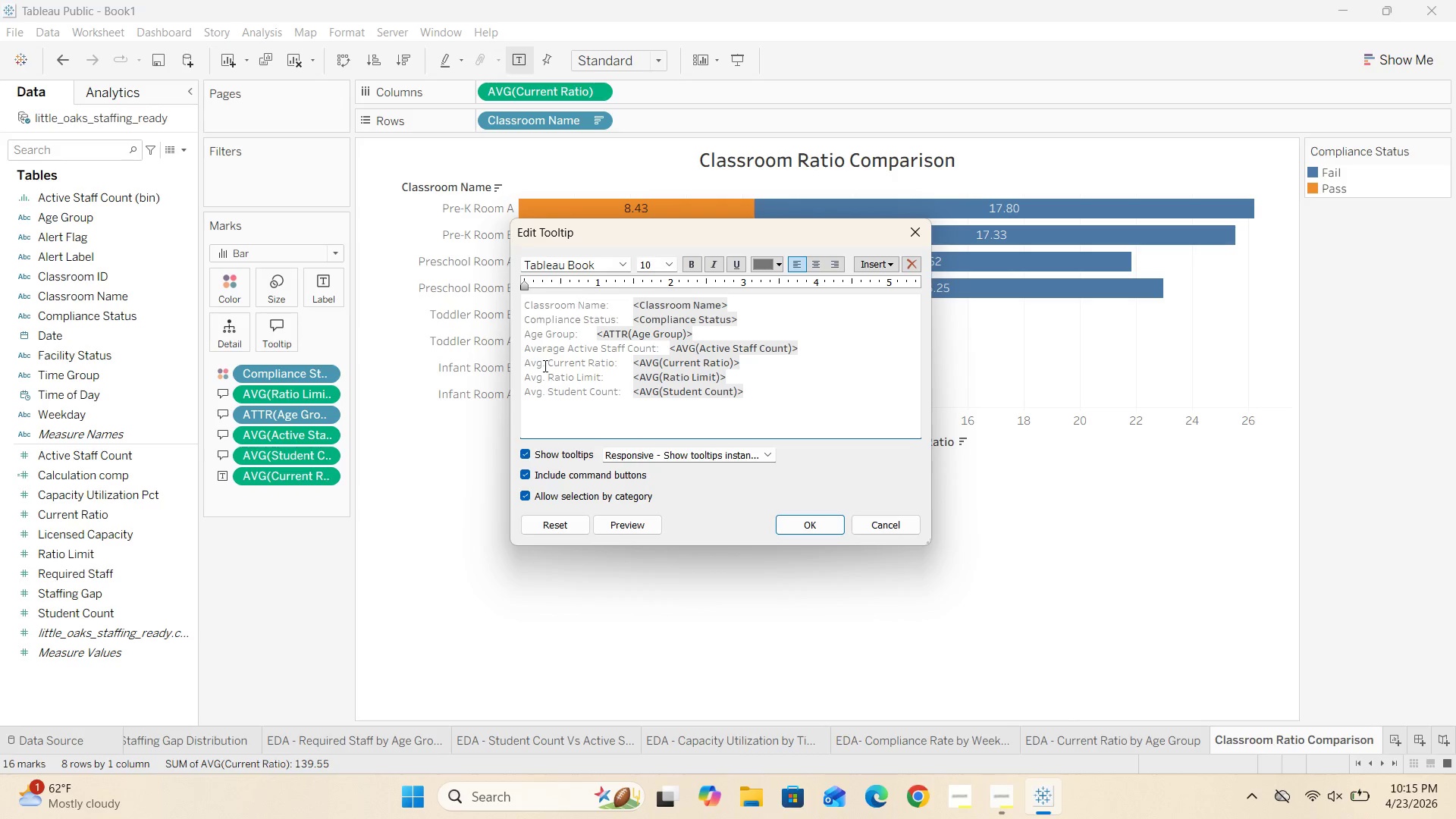 
key(Backspace)
key(Backspace)
type(erage)
 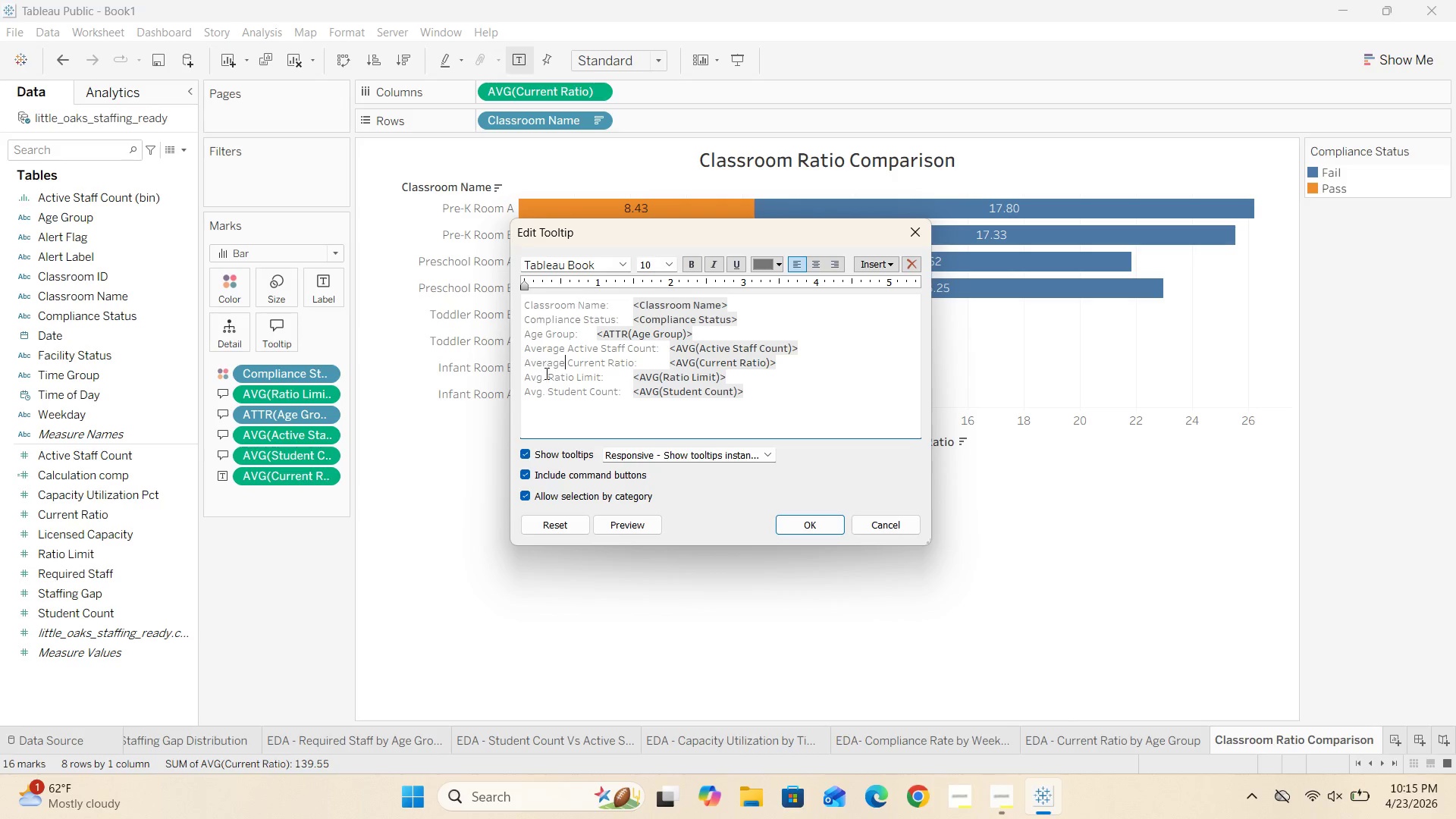 
left_click([545, 378])
 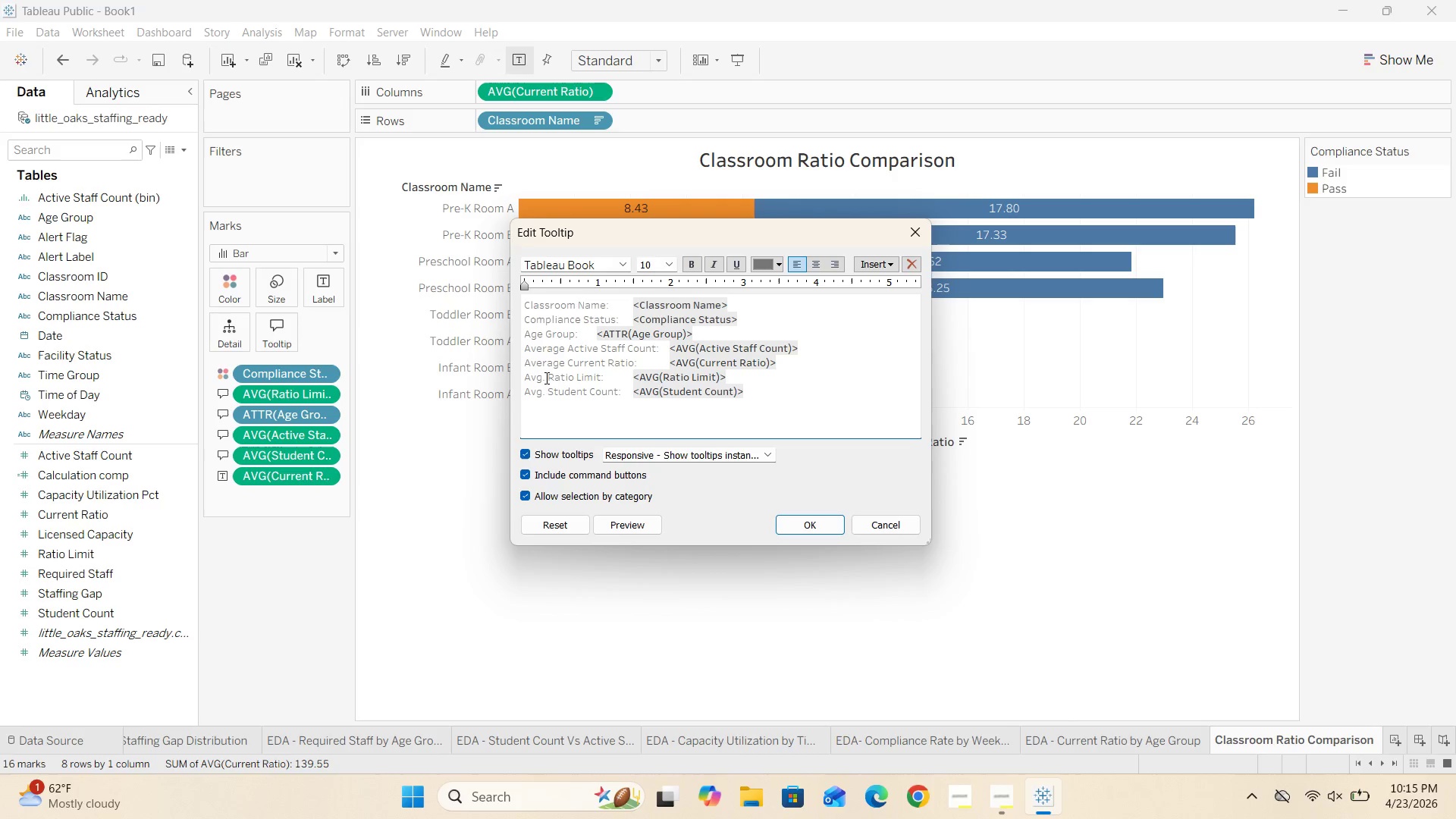 
key(Backspace)
key(Backspace)
type(erage)
 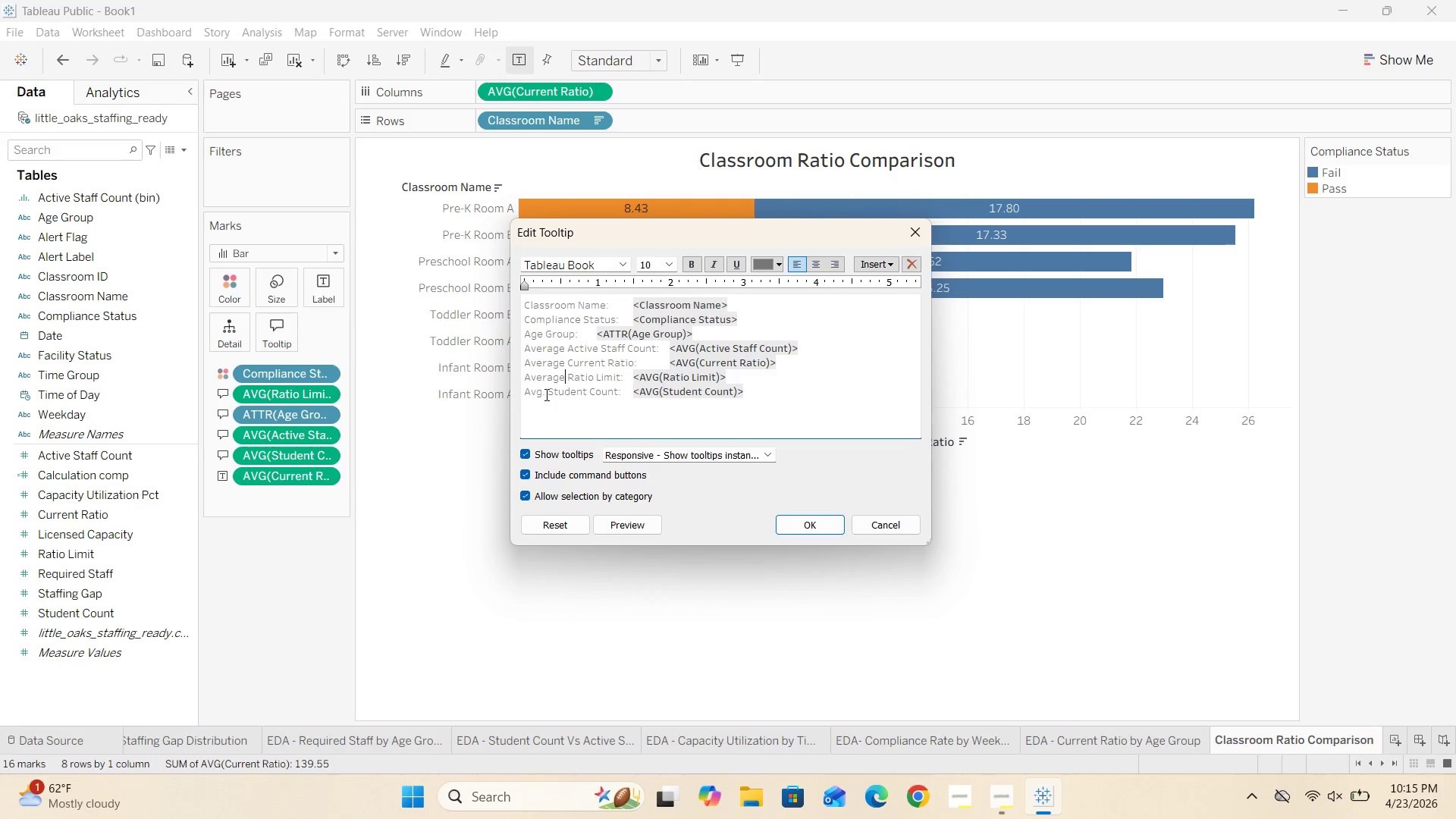 
left_click([545, 394])
 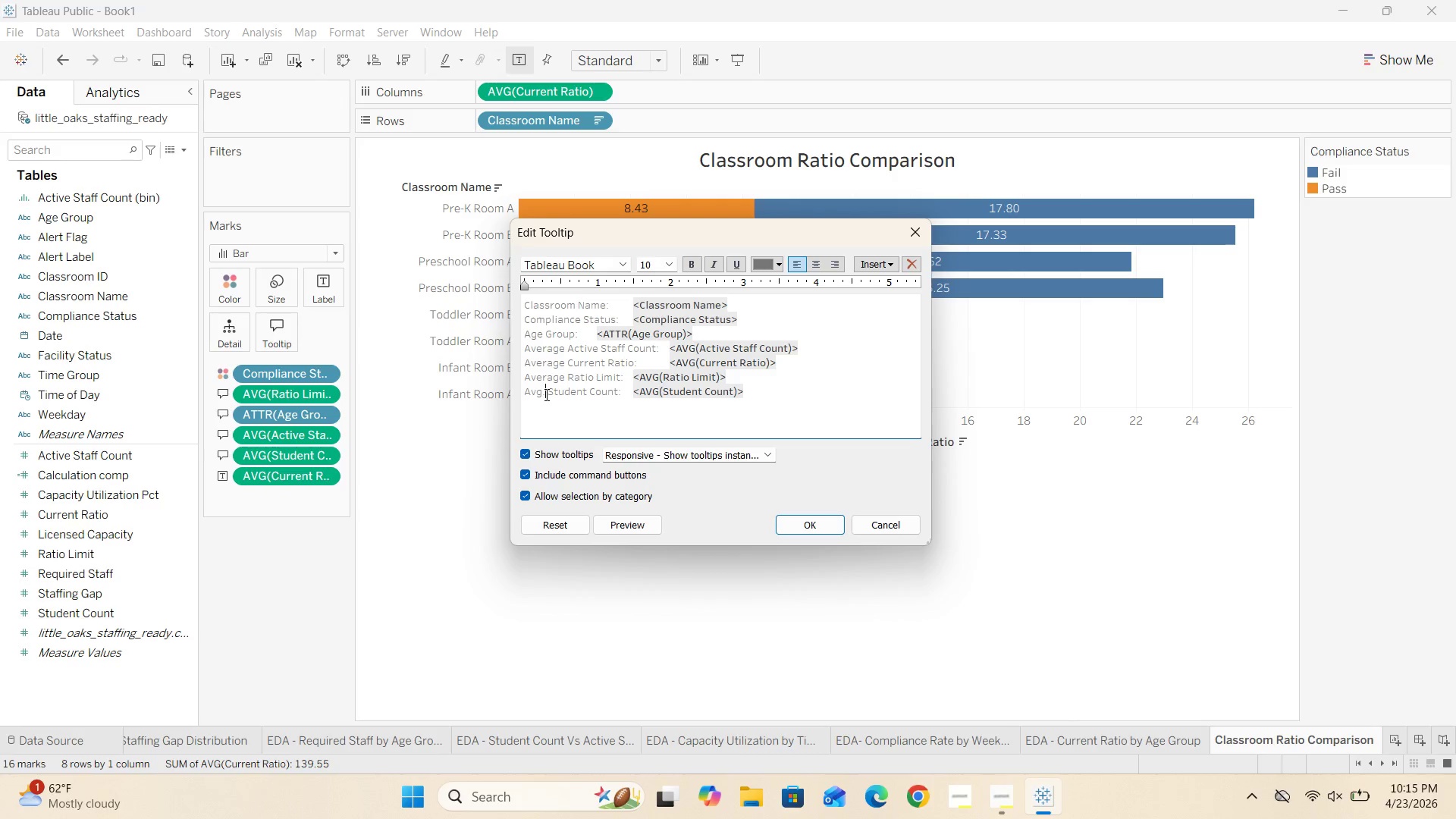 
key(Backspace)
key(Backspace)
type(erage)
 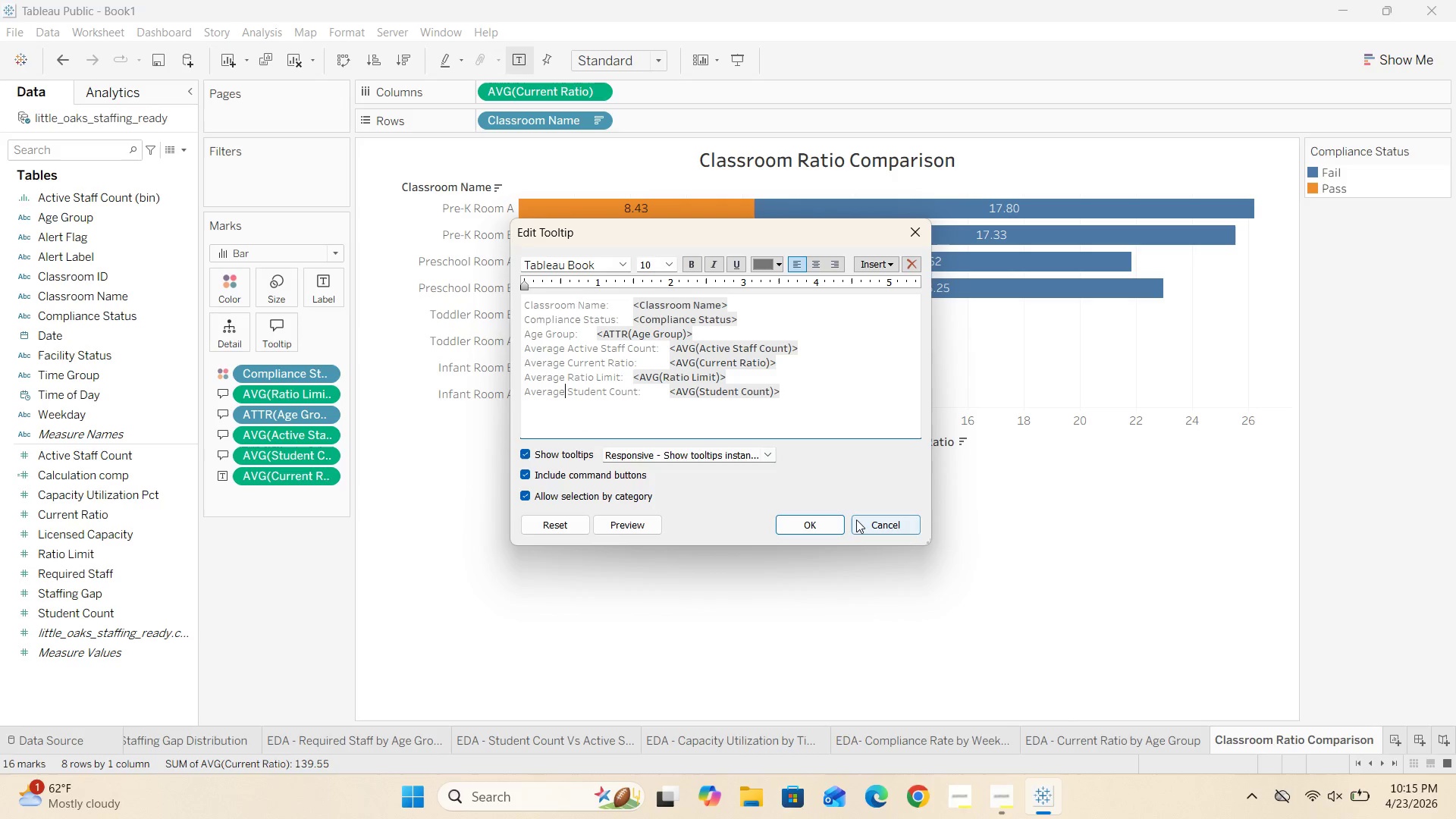 
left_click([828, 519])
 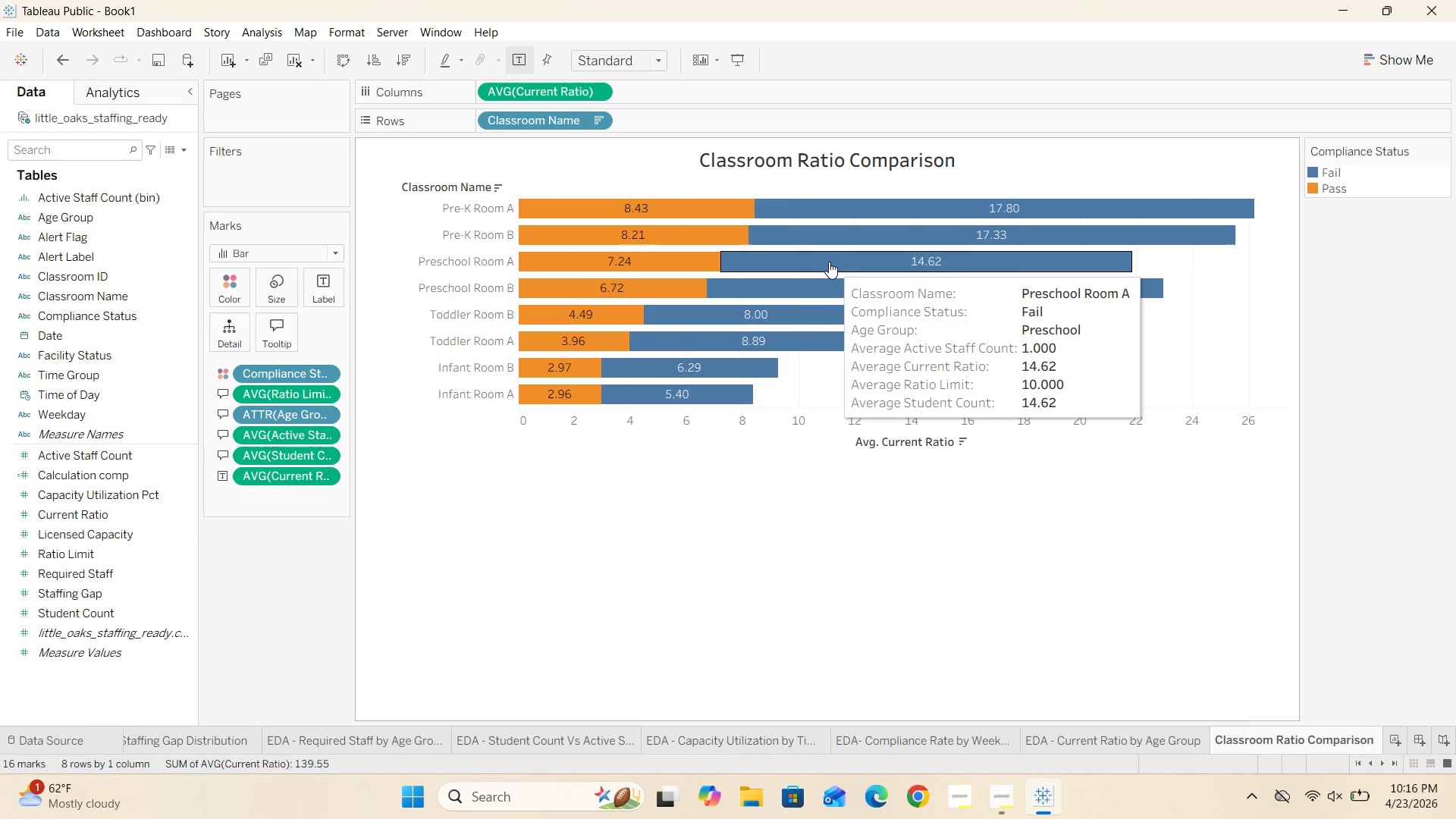 
wait(9.61)
 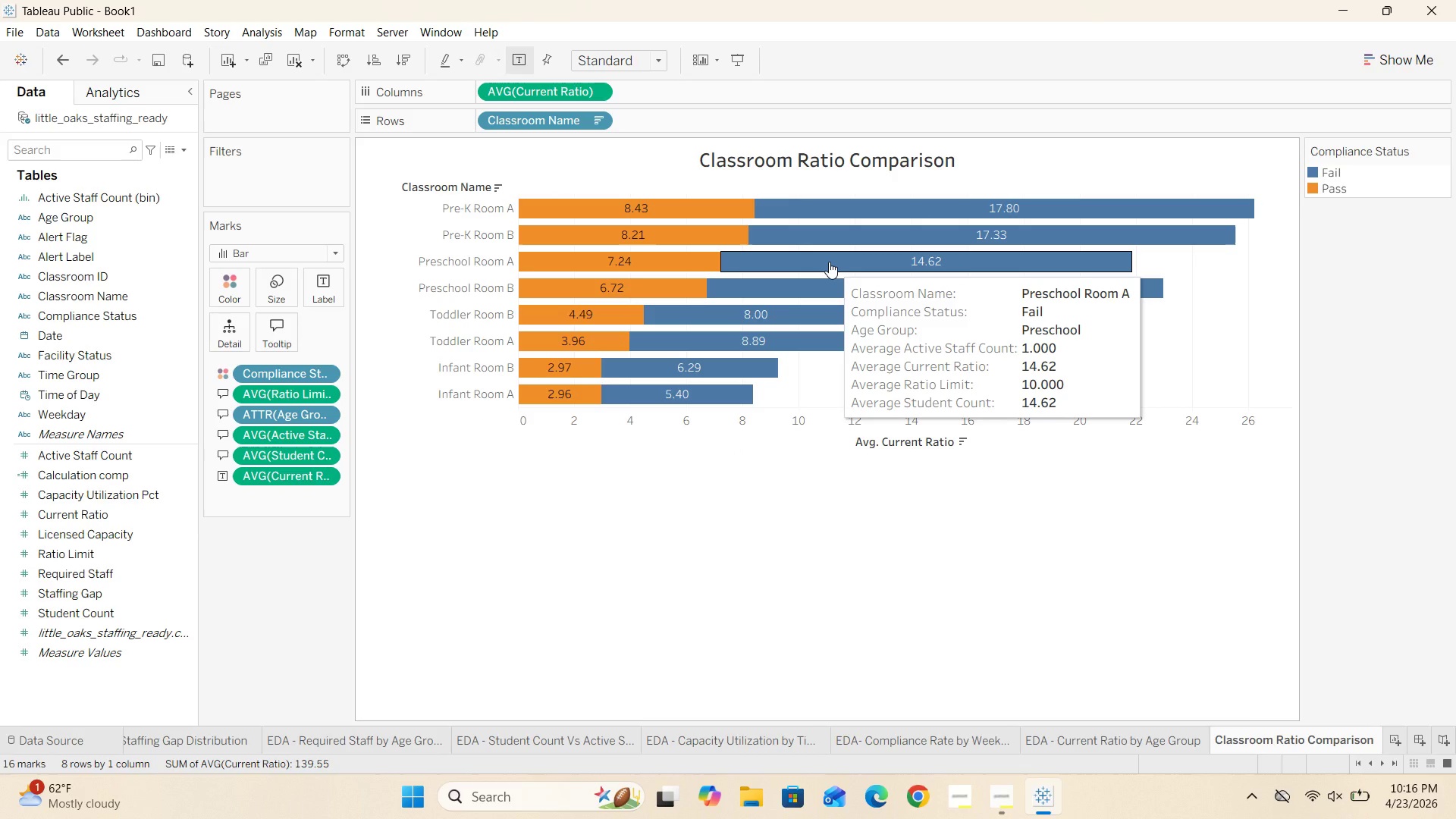 
left_click([290, 341])
 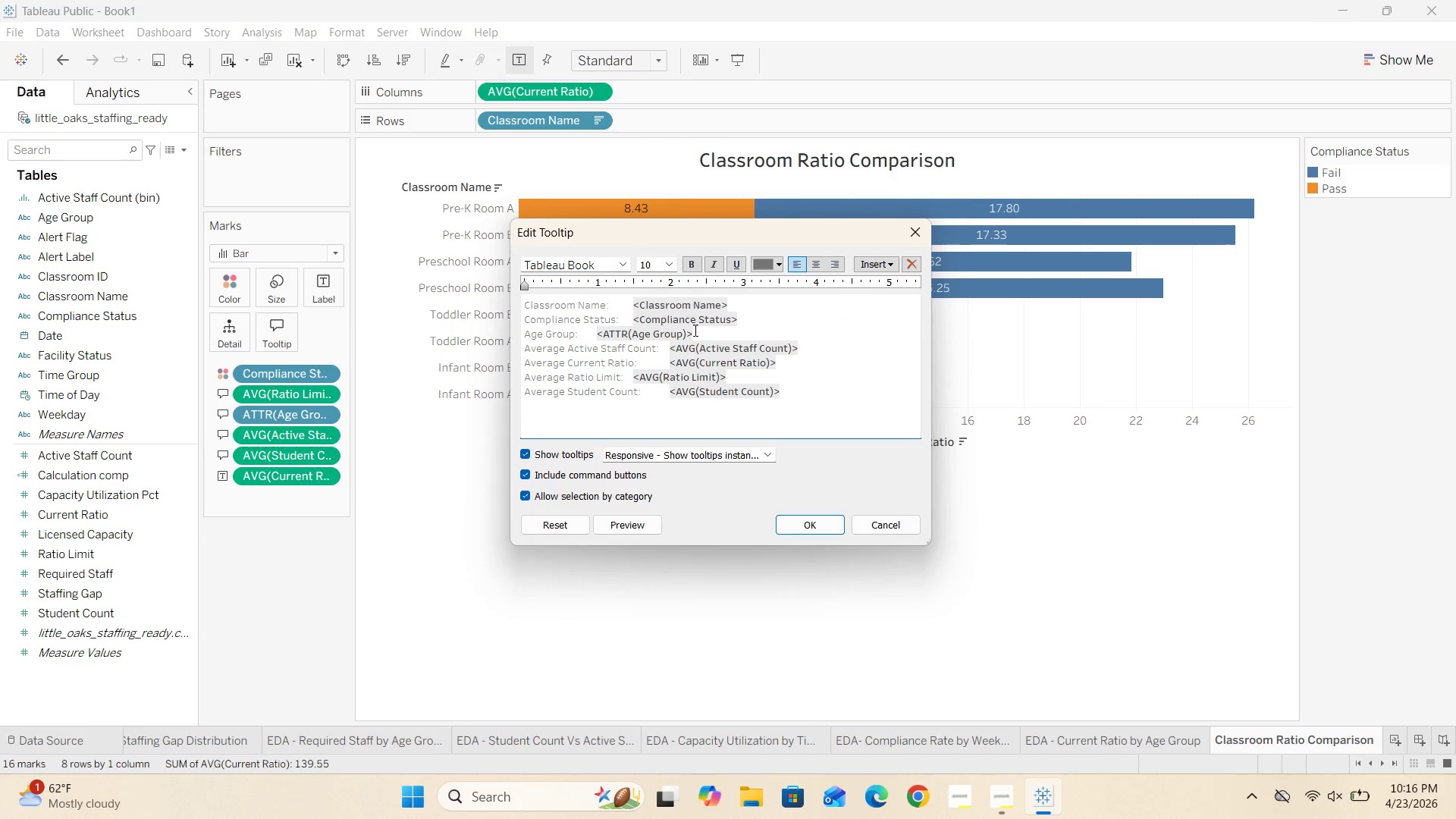 
left_click_drag(start_coordinate=[696, 332], to_coordinate=[513, 336])
 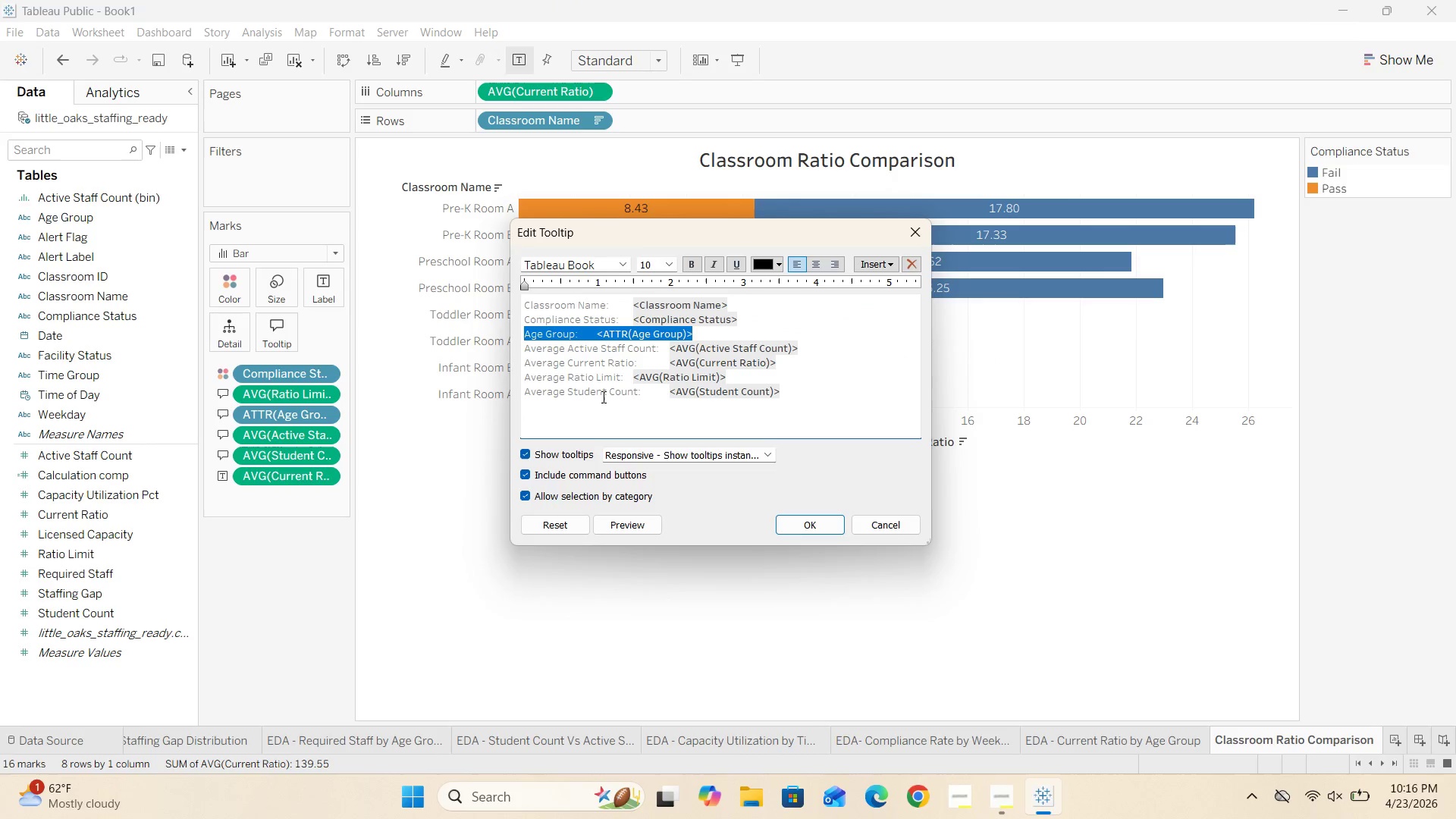 
key(Control+X)
 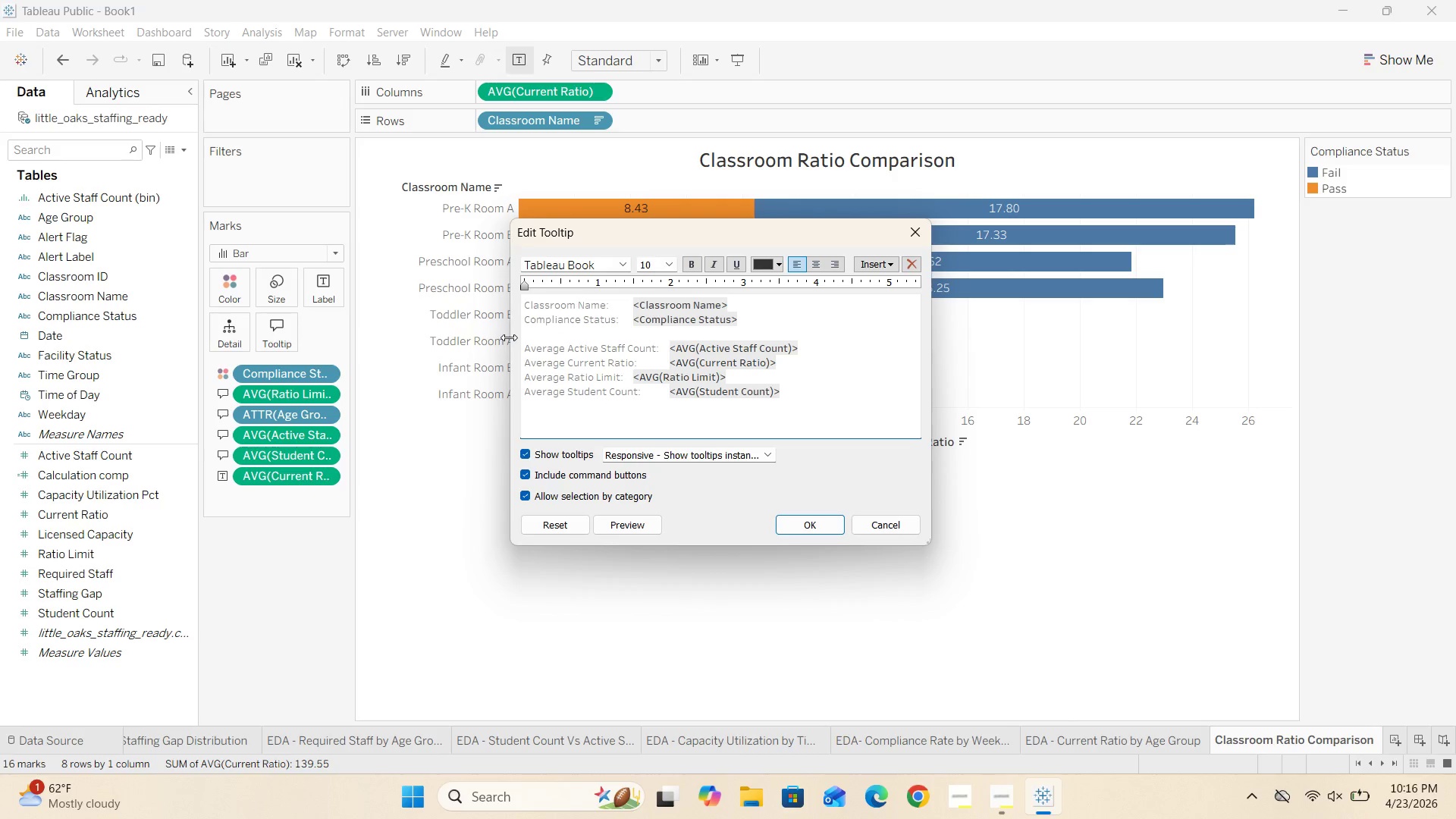 
key(Backspace)
 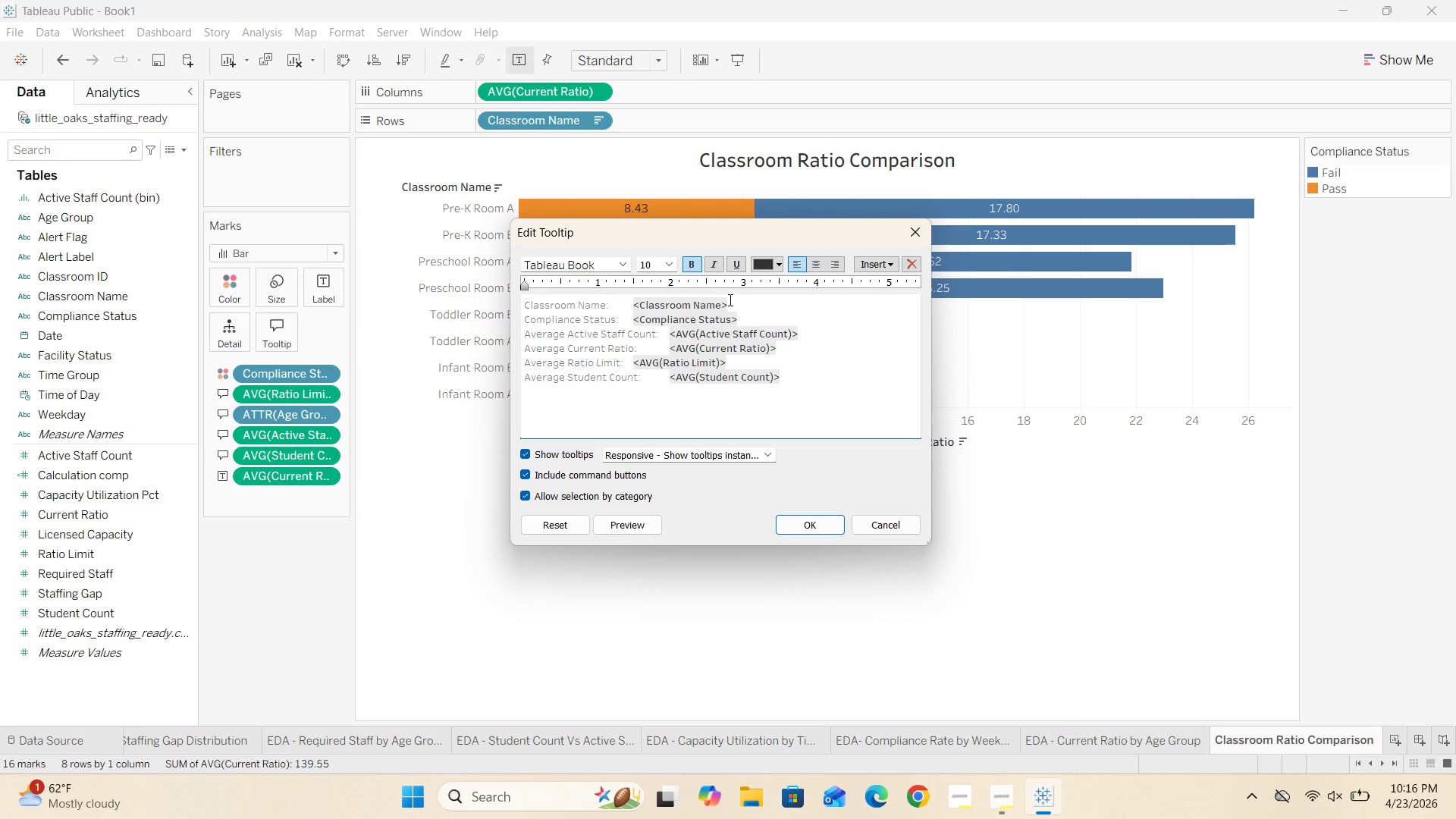 
left_click([739, 301])
 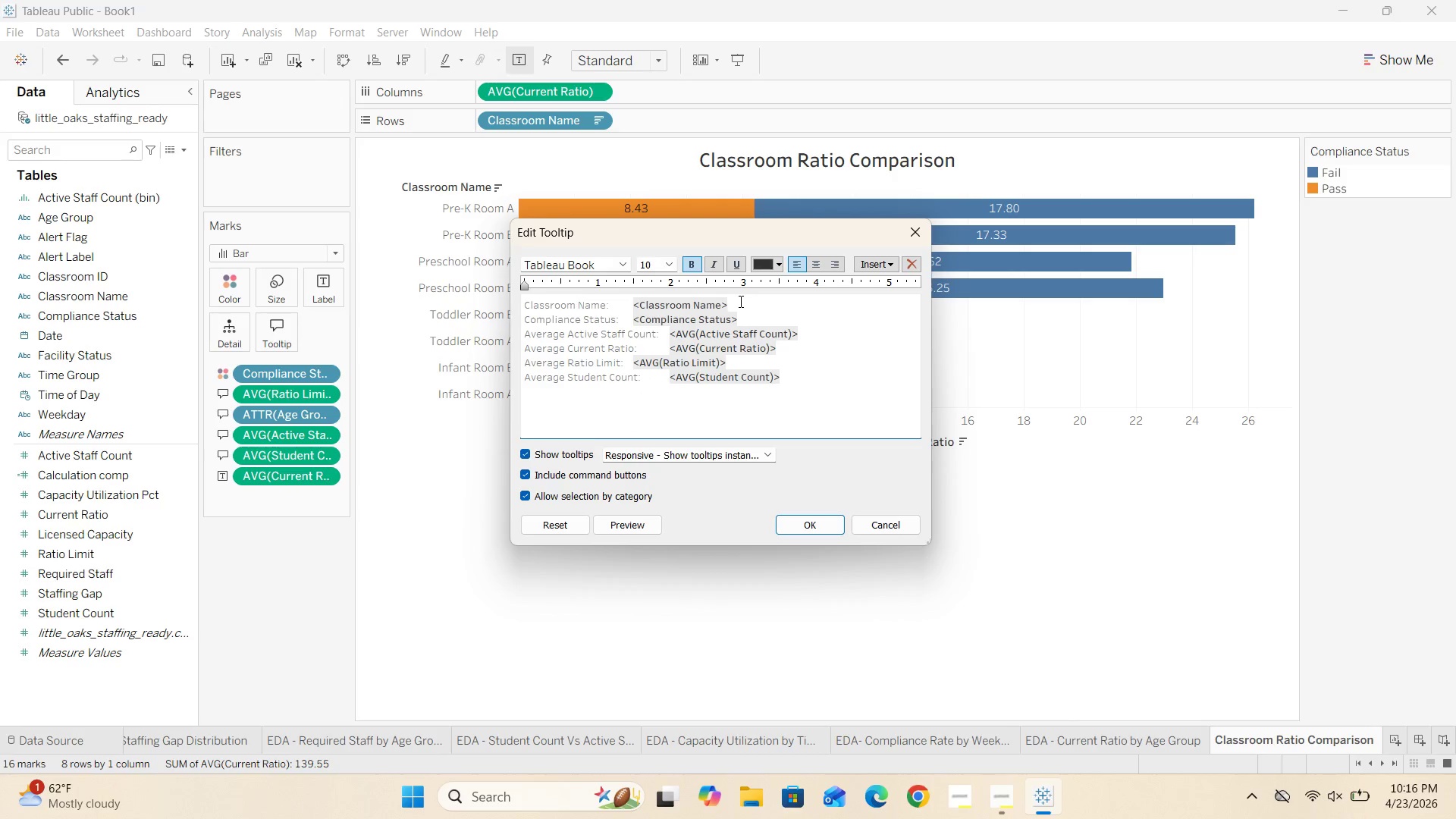 
key(Enter)
 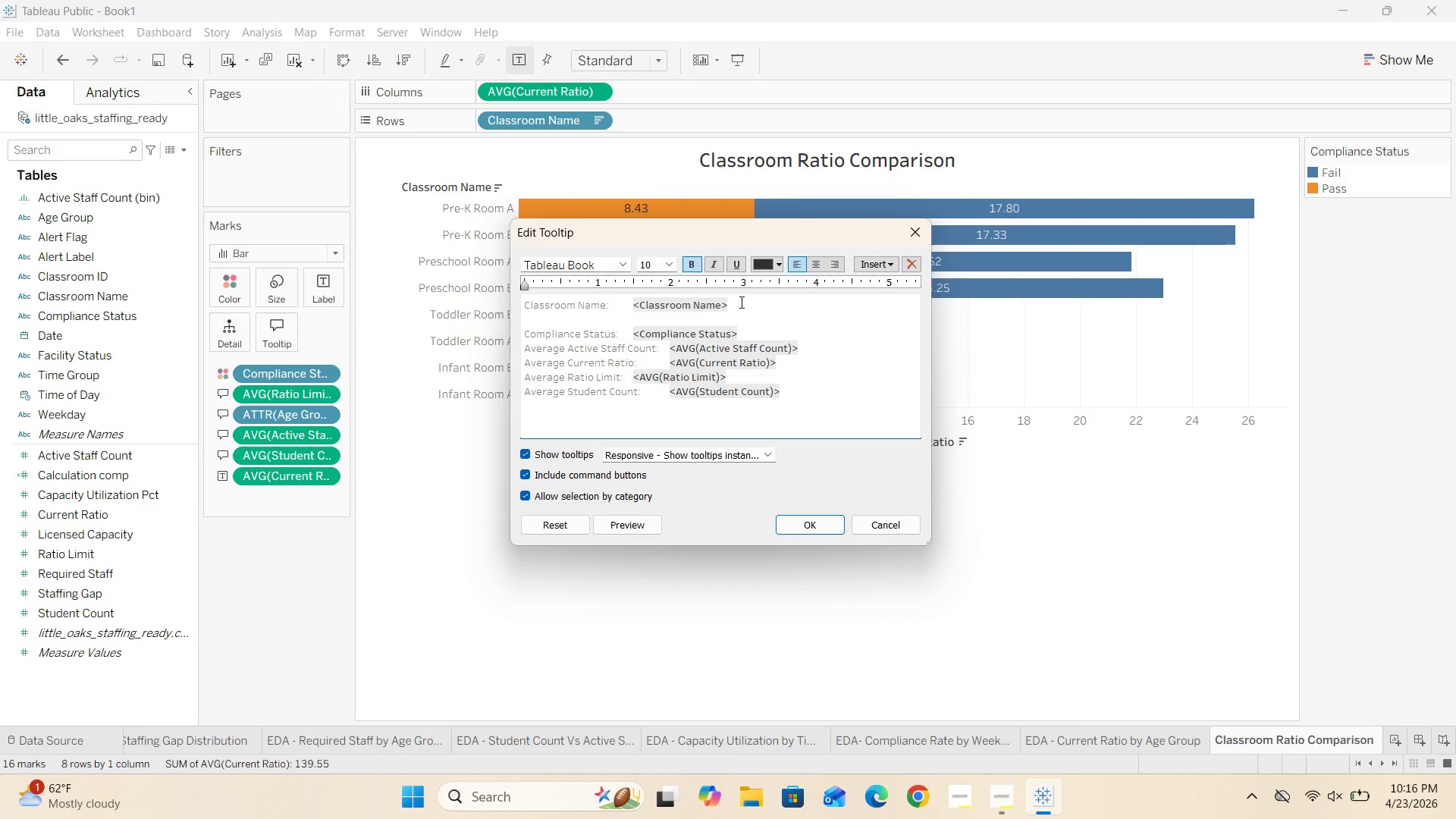 
key(Control+V)
 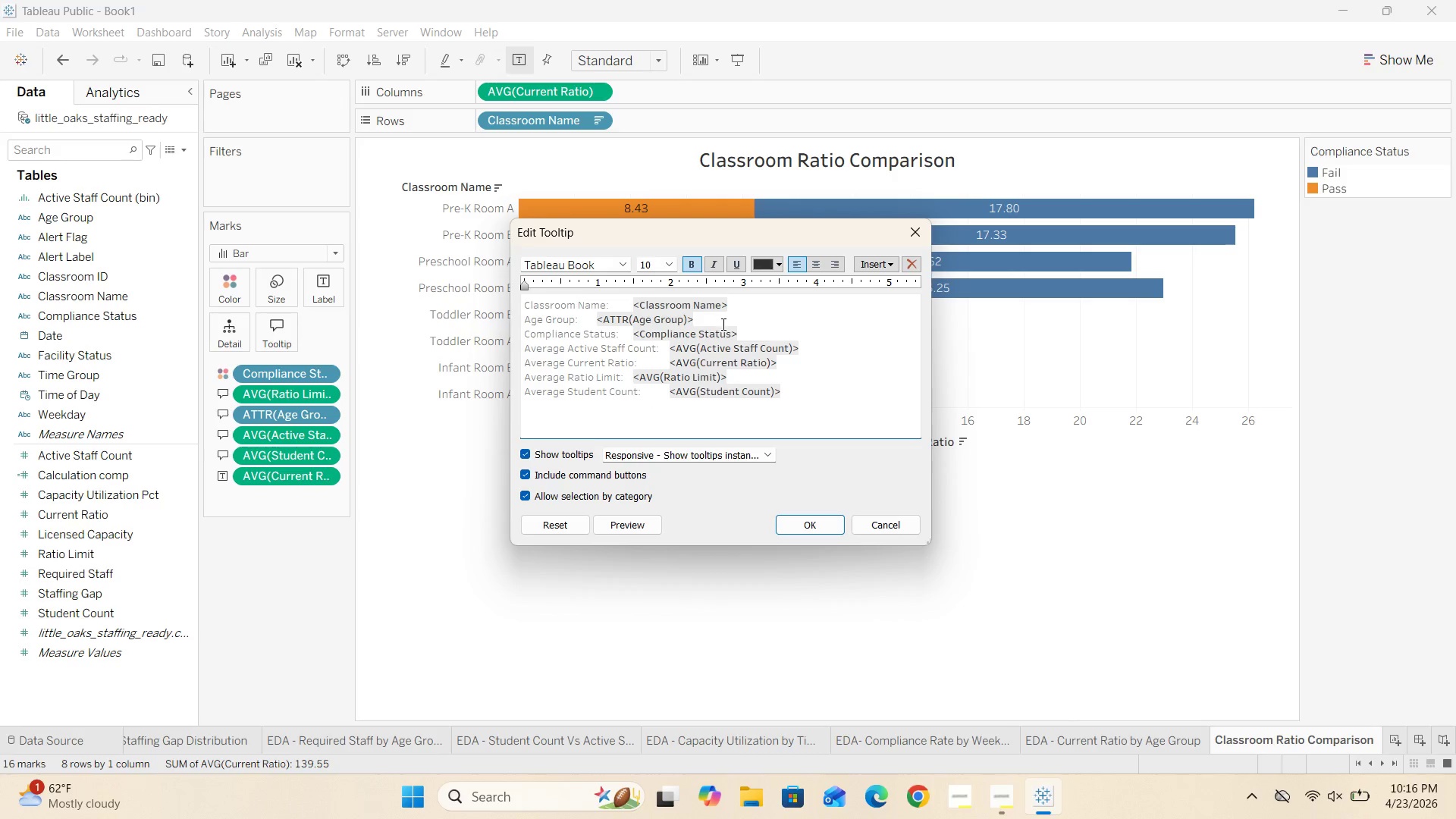 
left_click([813, 526])
 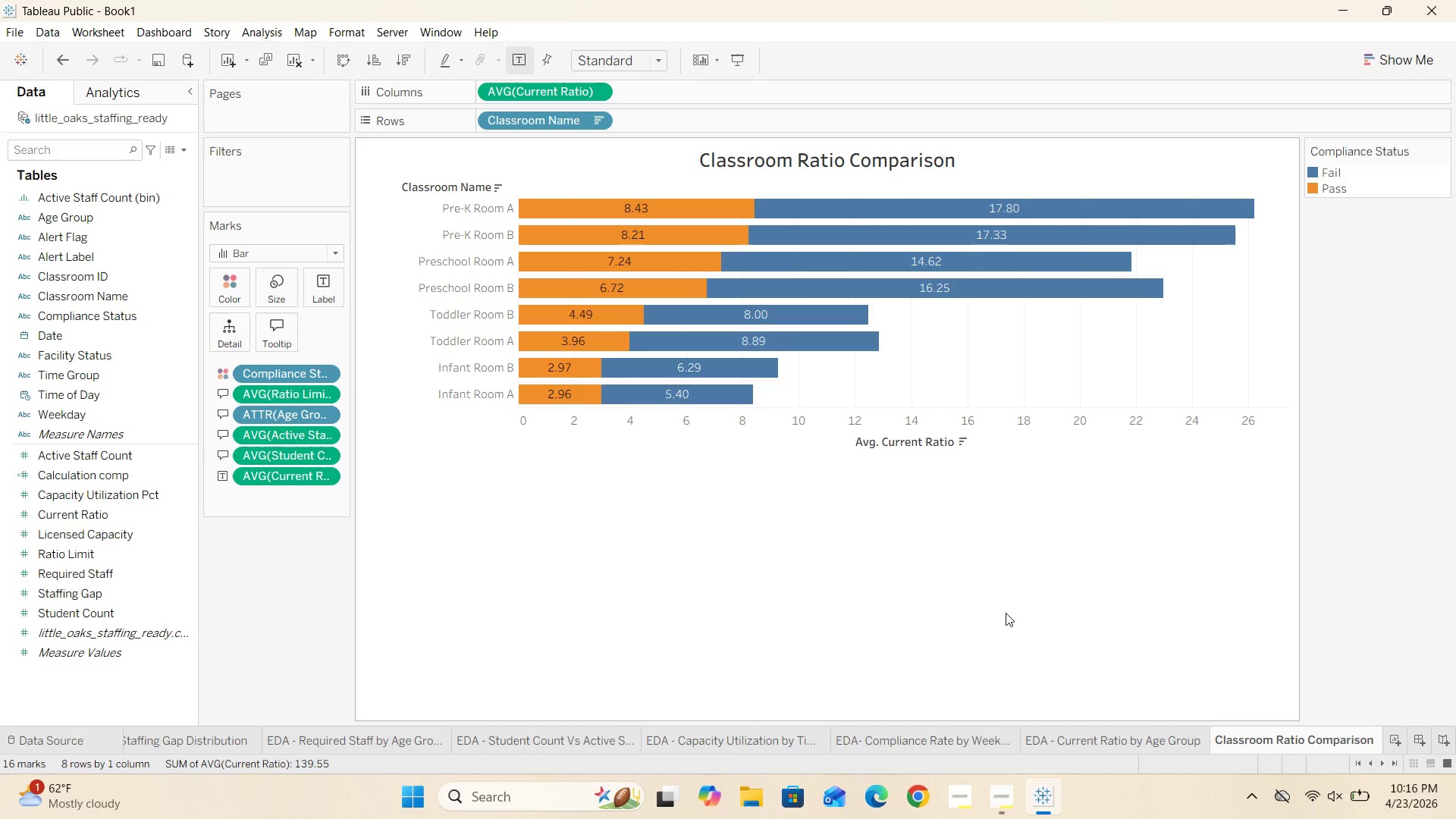 
wait(29.02)
 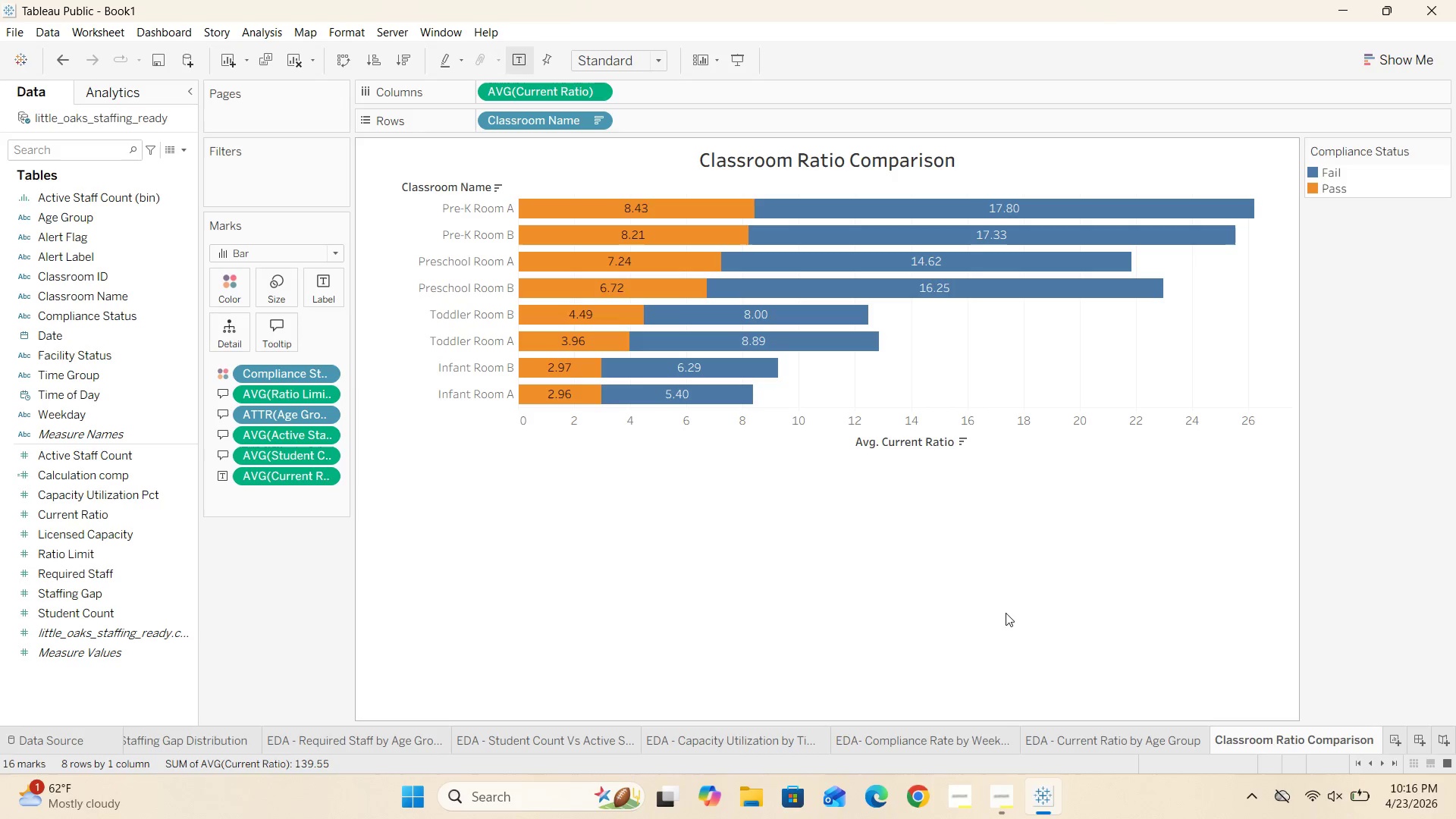 
left_click_drag(start_coordinate=[64, 394], to_coordinate=[233, 175])
 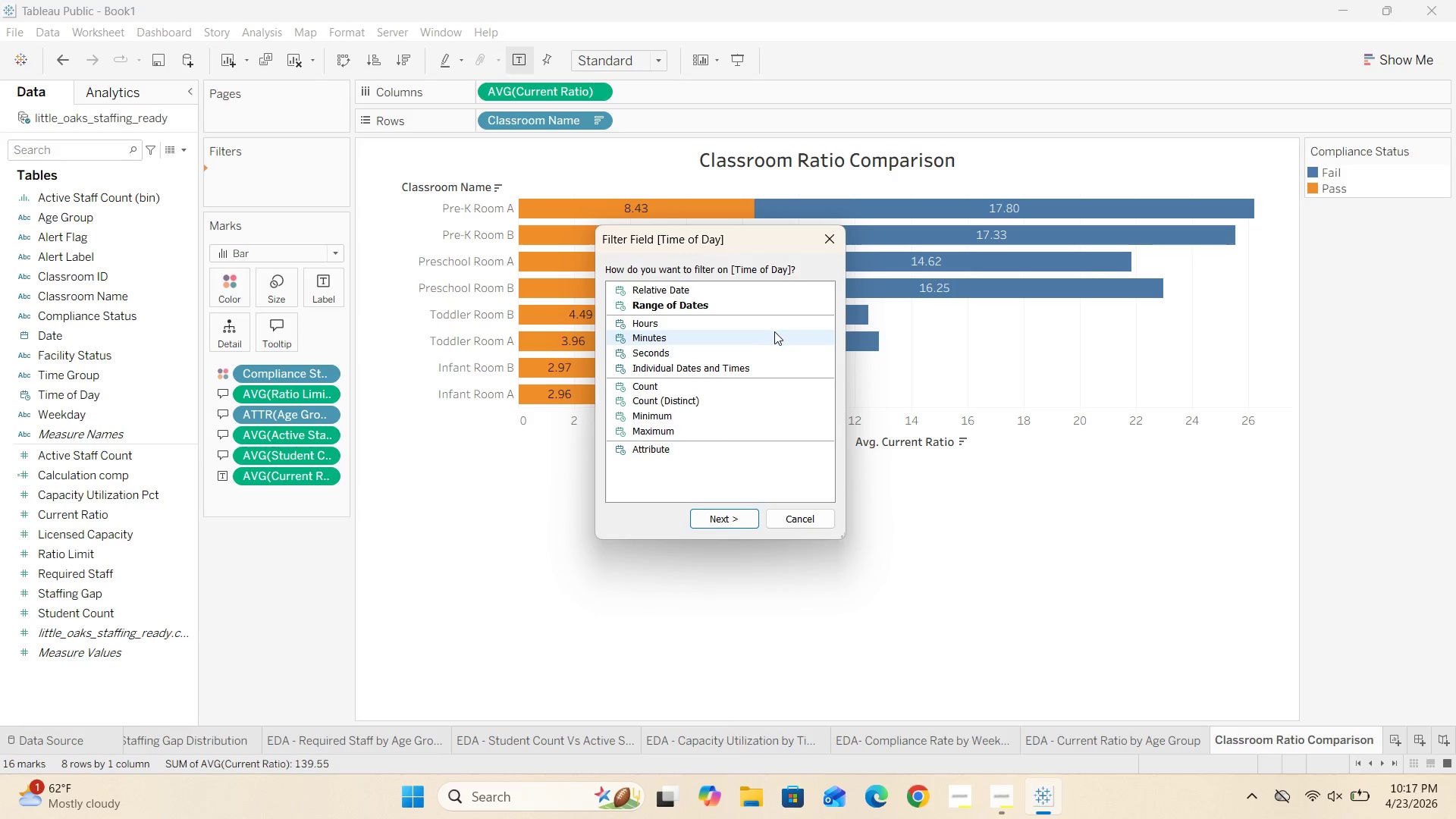 
wait(22.69)
 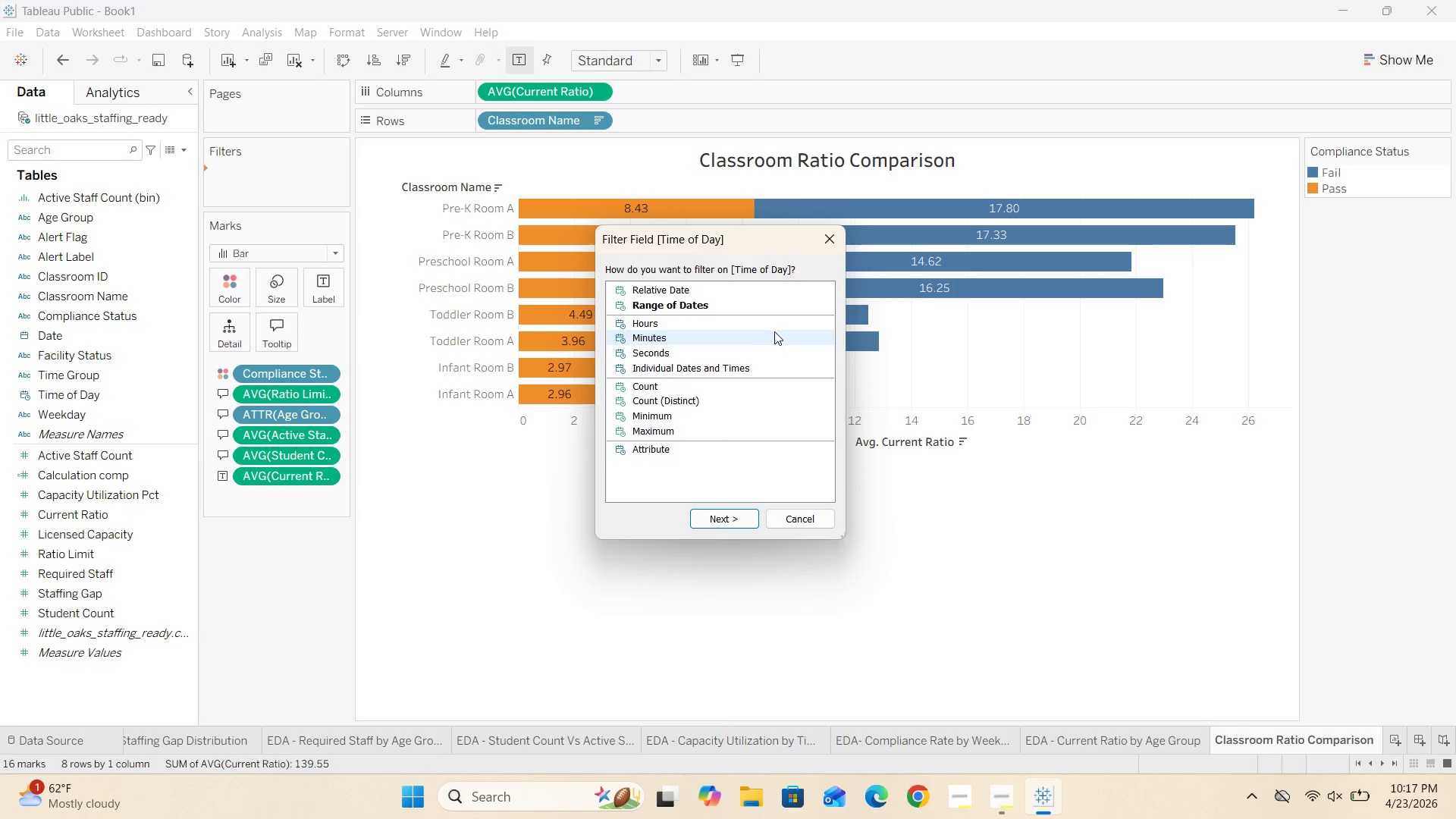 
left_click([824, 241])
 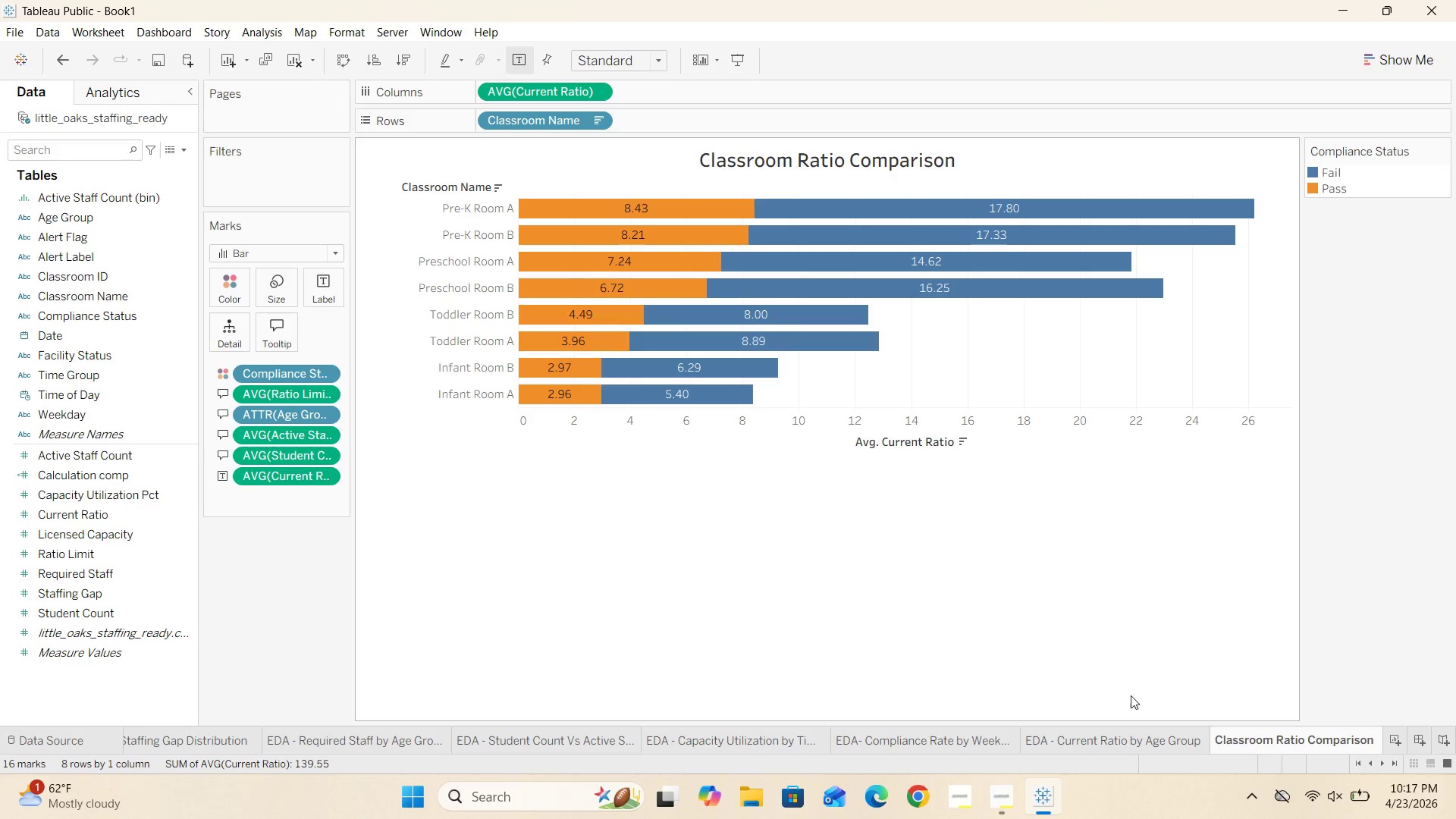 
left_click([1009, 811])